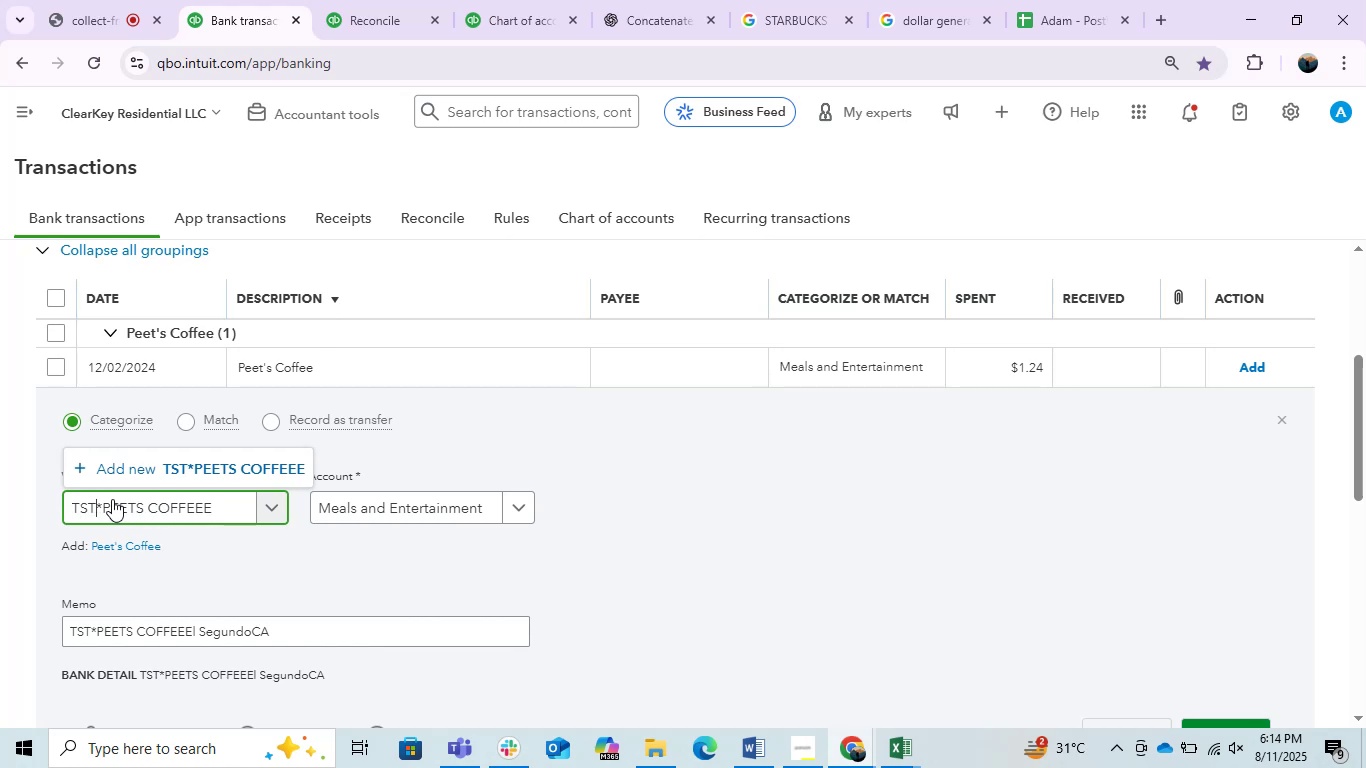 
key(ArrowRight)
 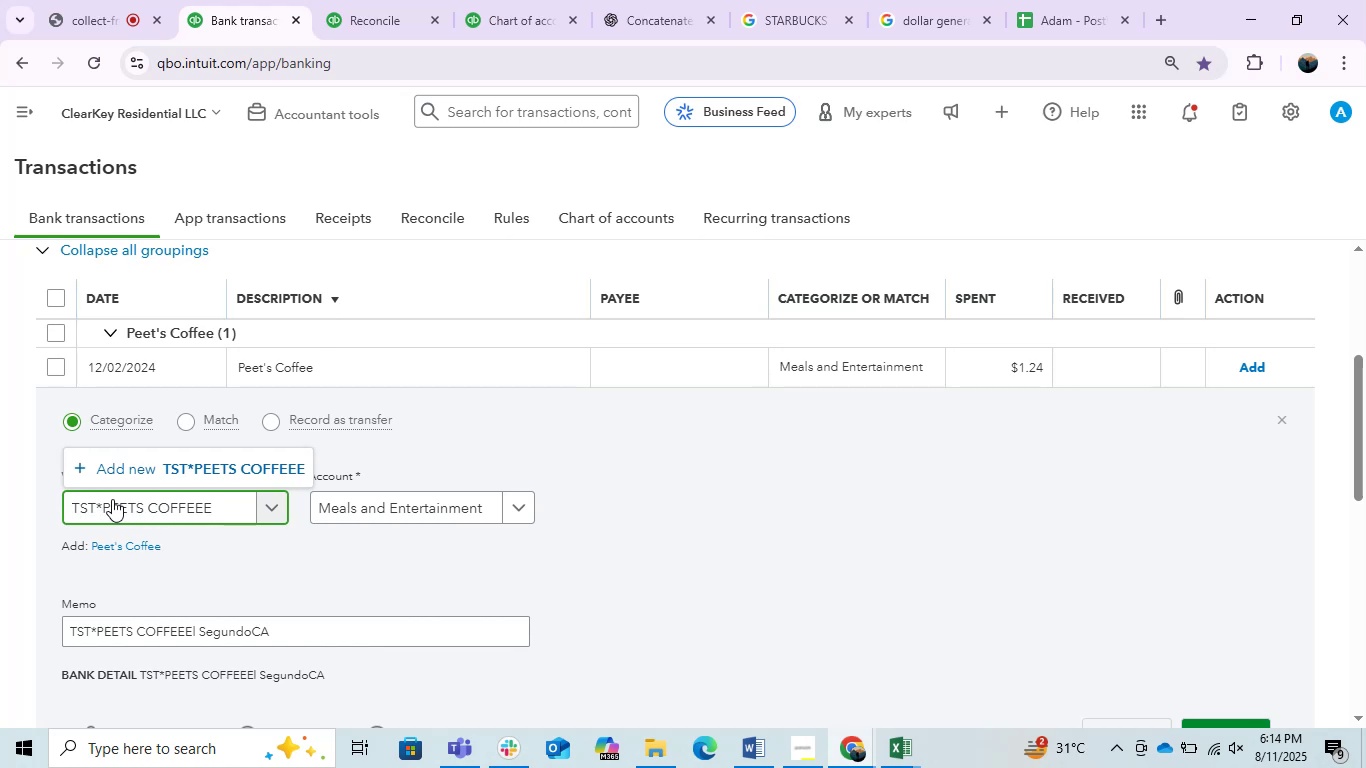 
key(Backspace)
 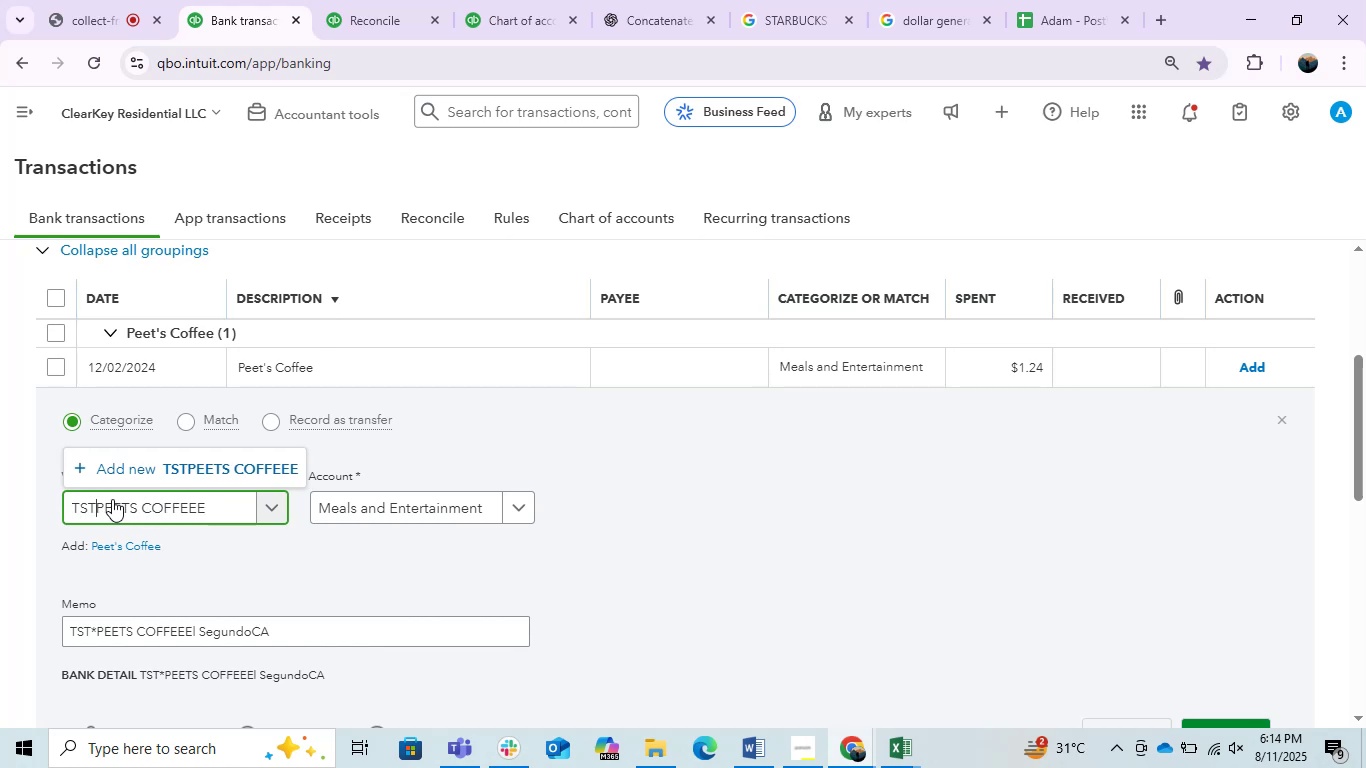 
key(Backspace)
 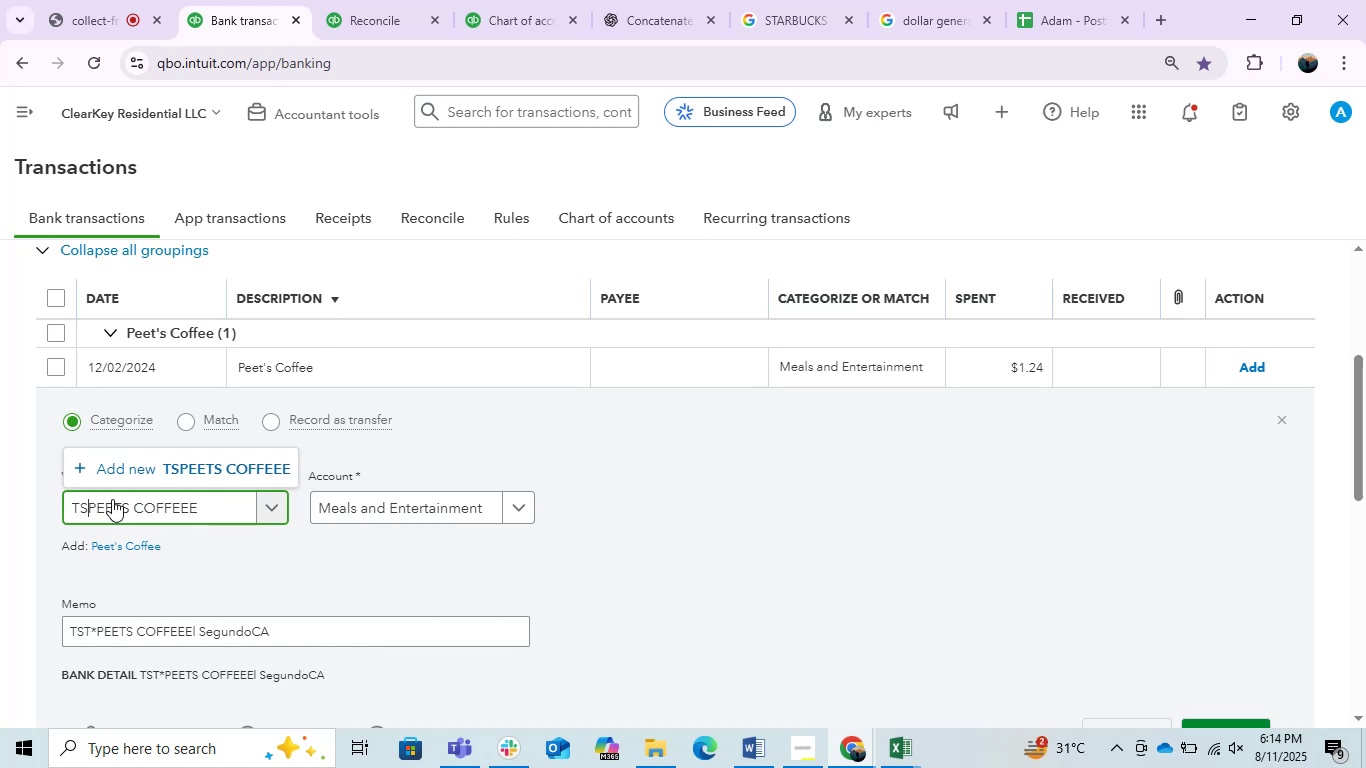 
key(Backspace)
 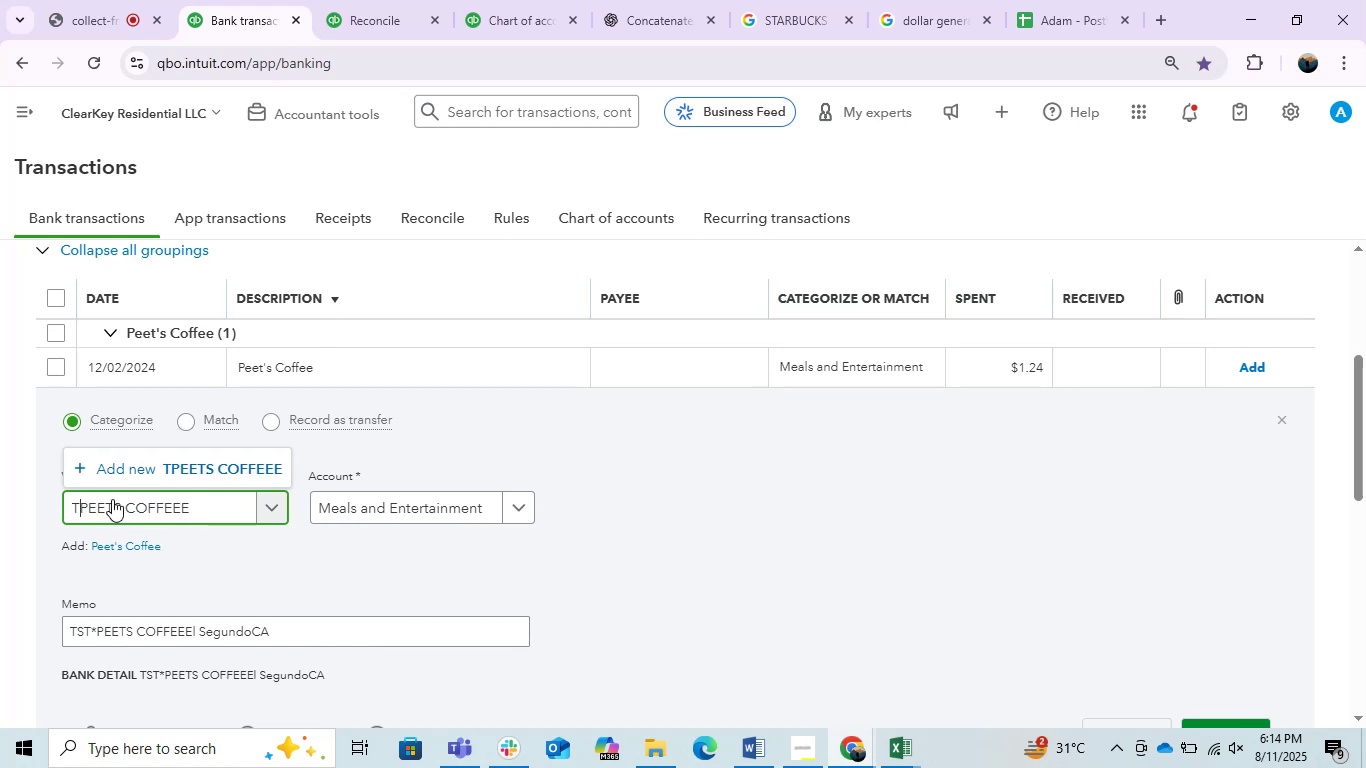 
key(Backspace)
 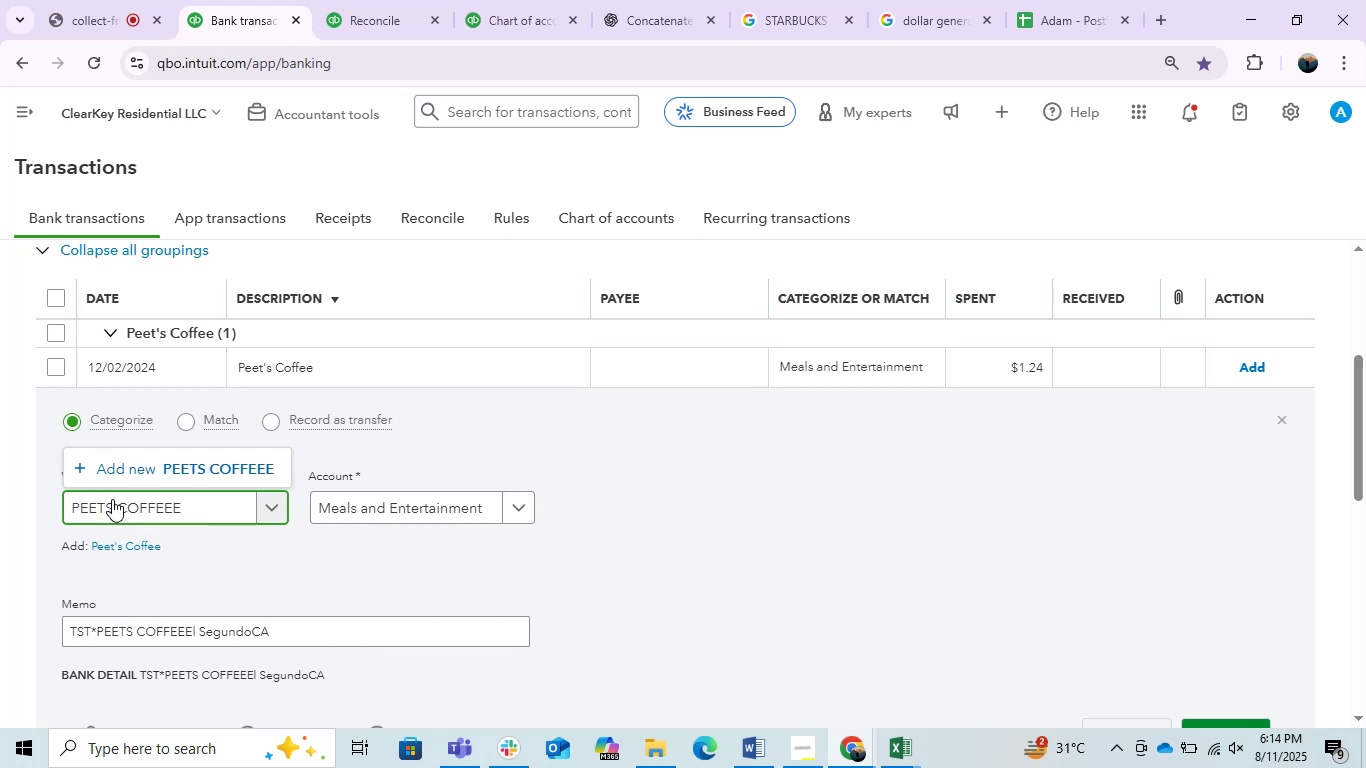 
key(Backspace)
 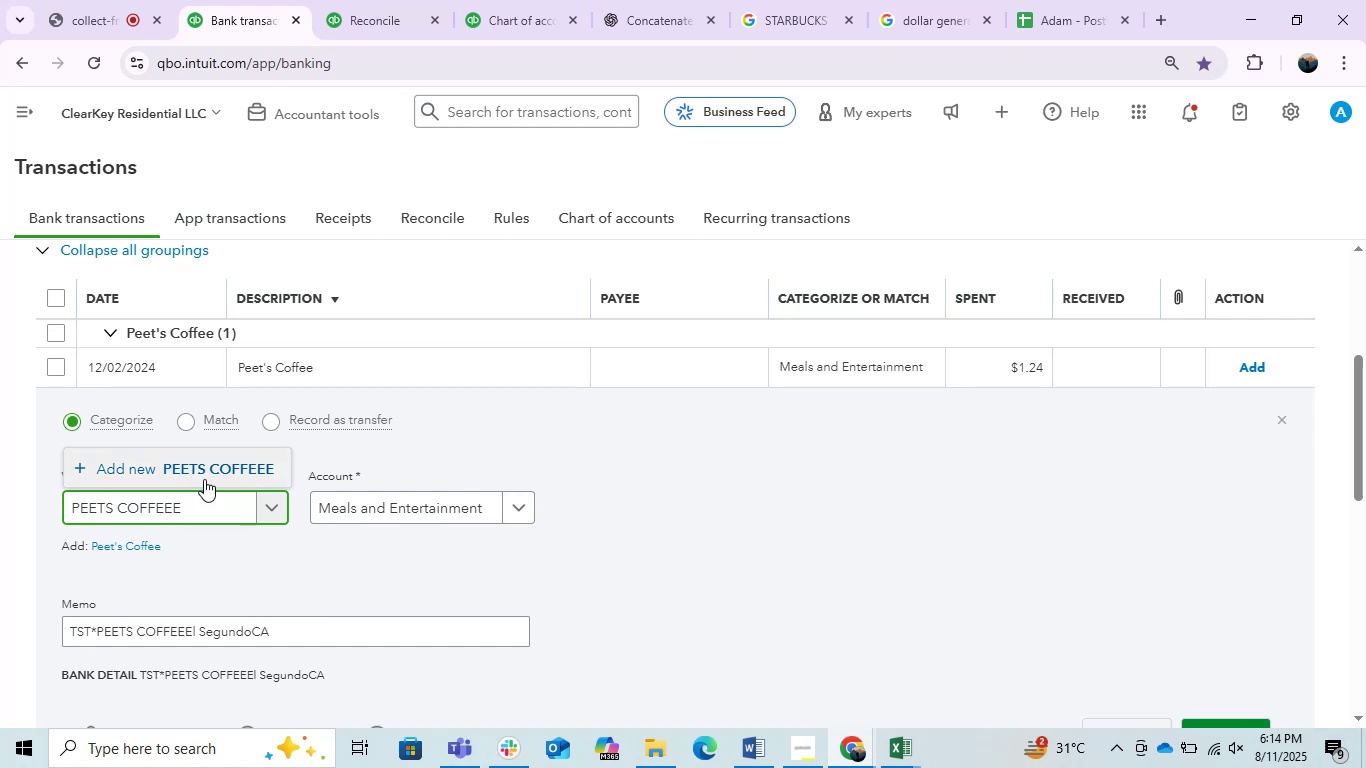 
left_click([208, 475])
 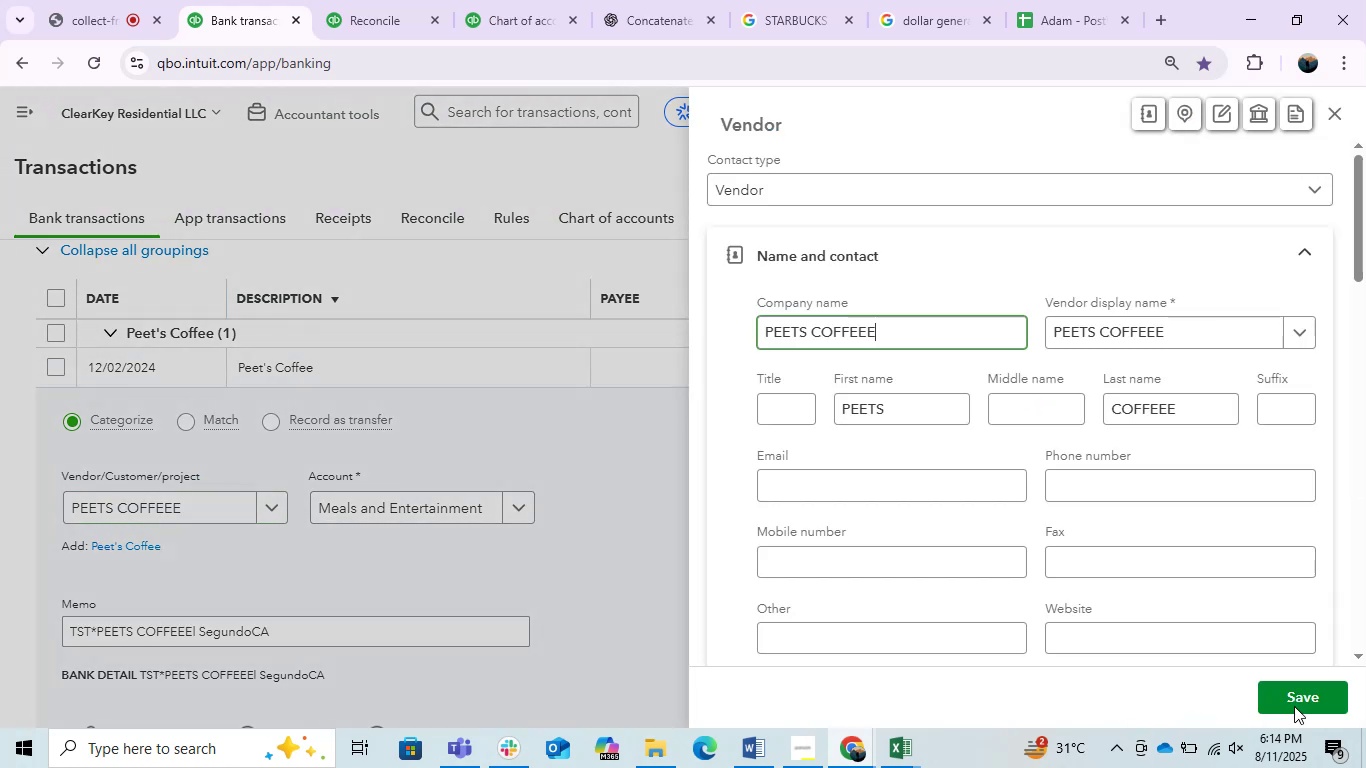 
left_click([1294, 706])
 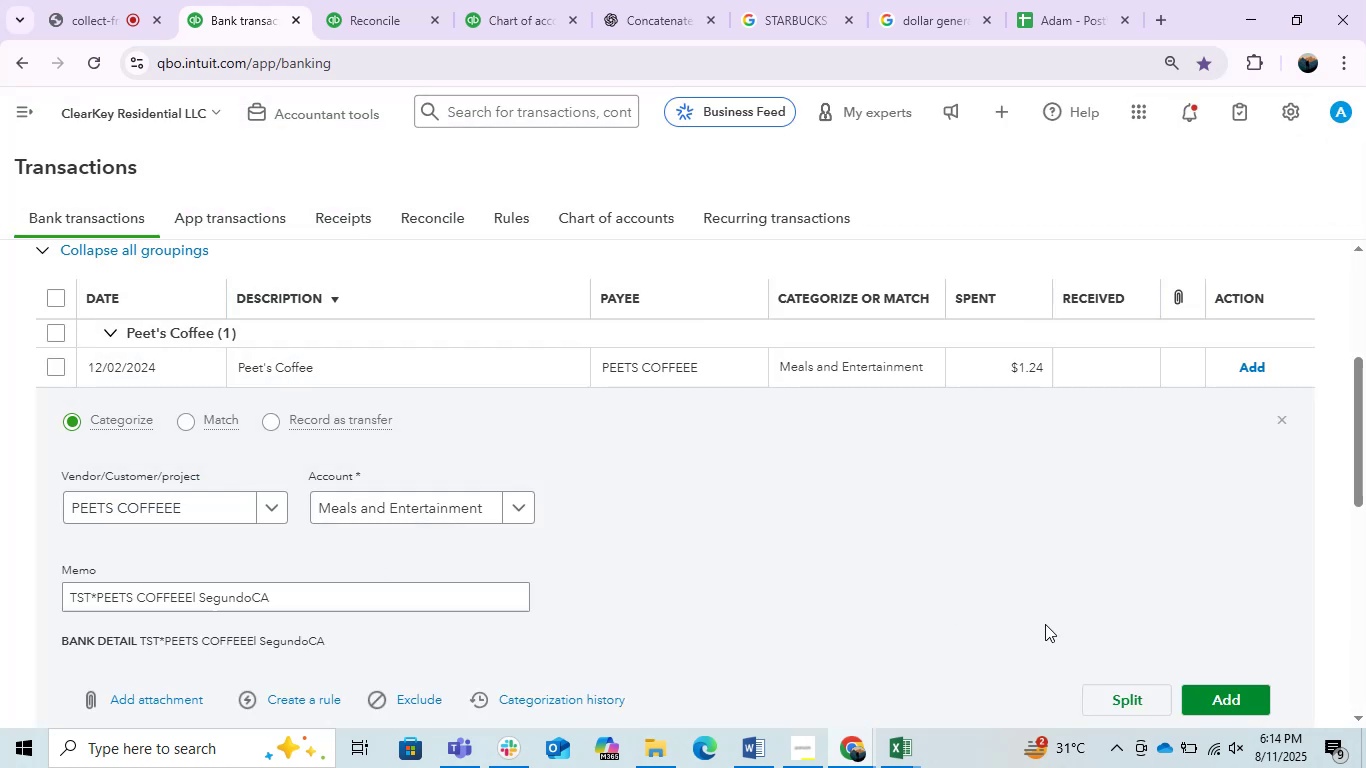 
left_click([1197, 697])
 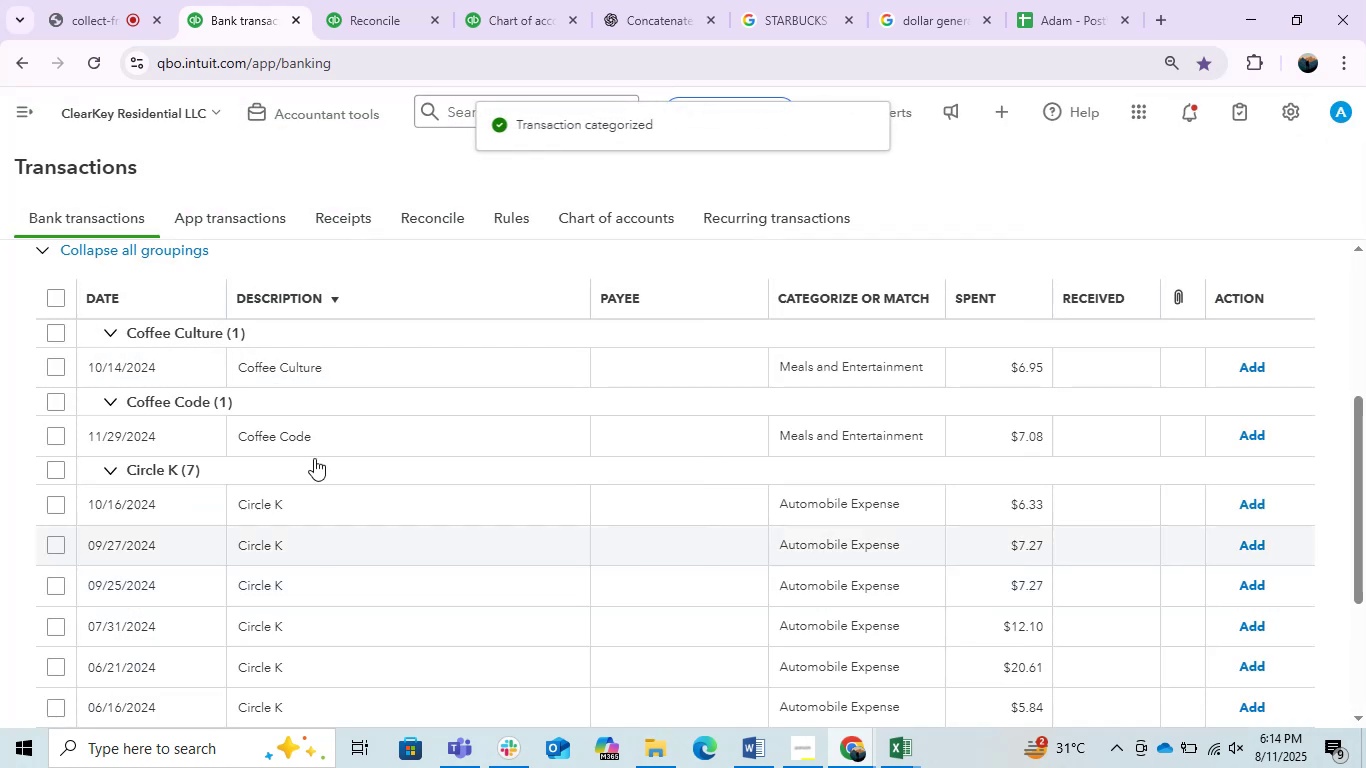 
left_click([343, 370])
 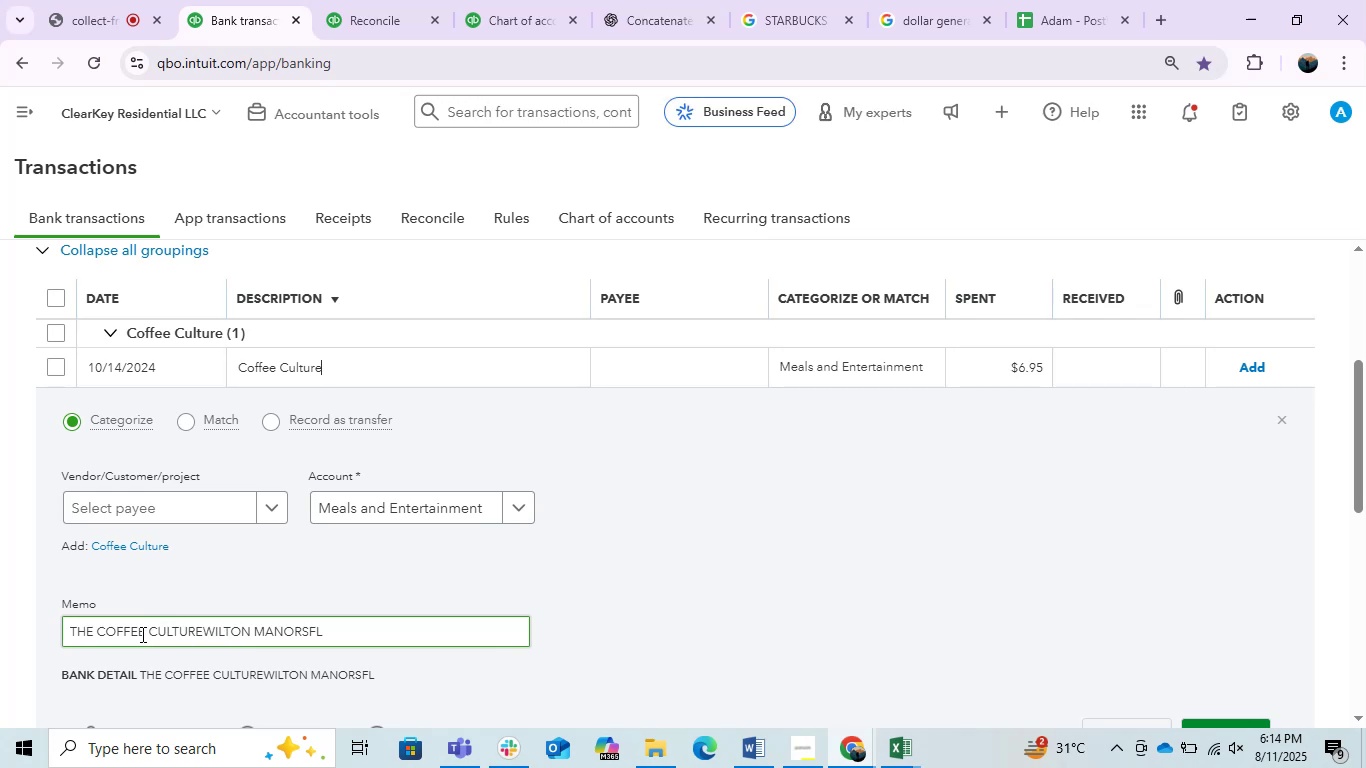 
wait(6.52)
 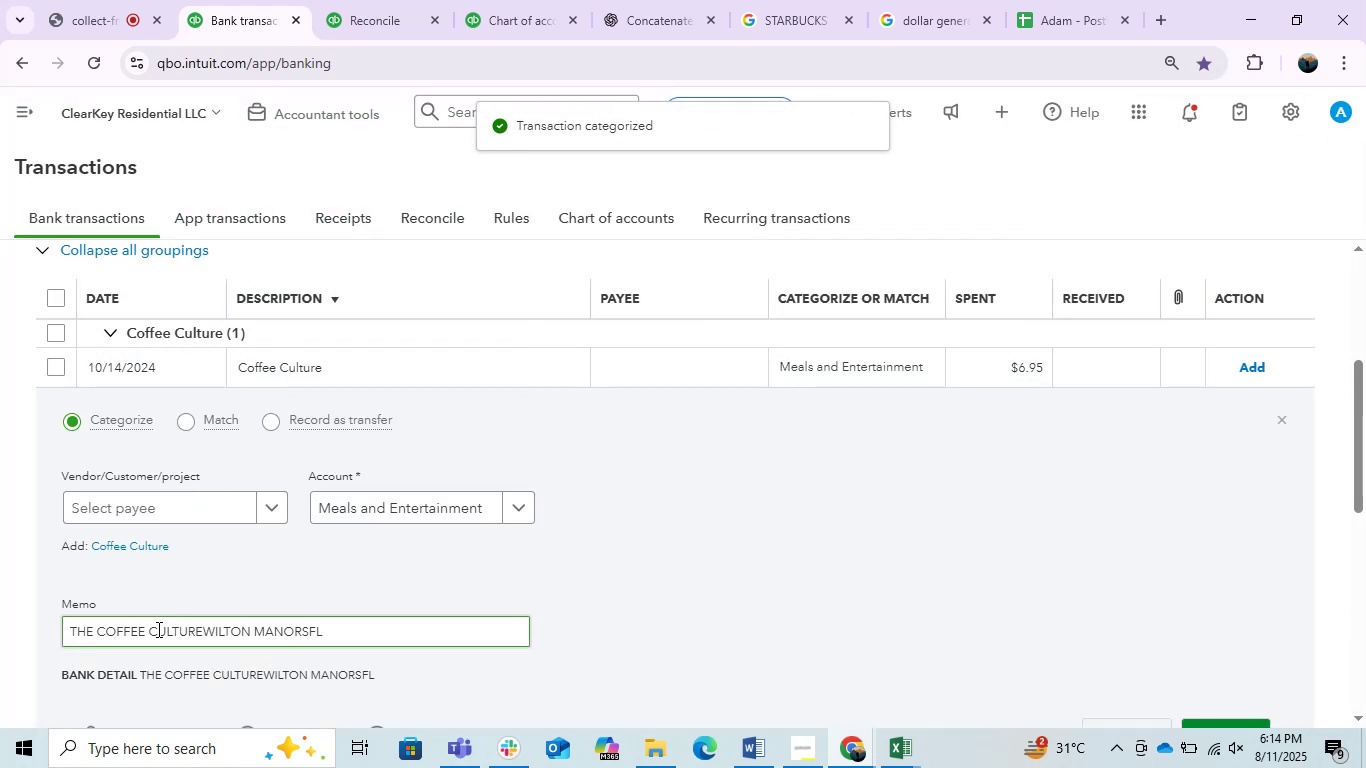 
key(Control+C)
 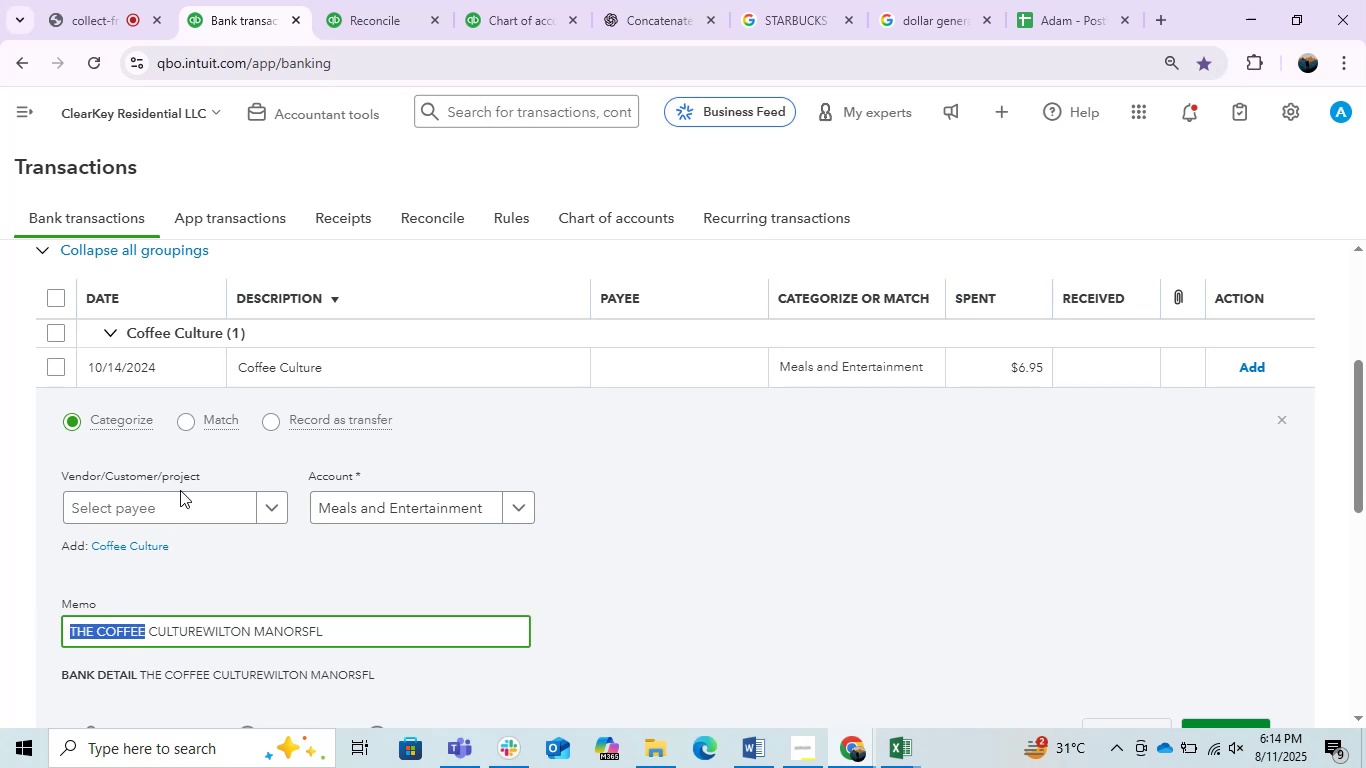 
left_click([180, 490])
 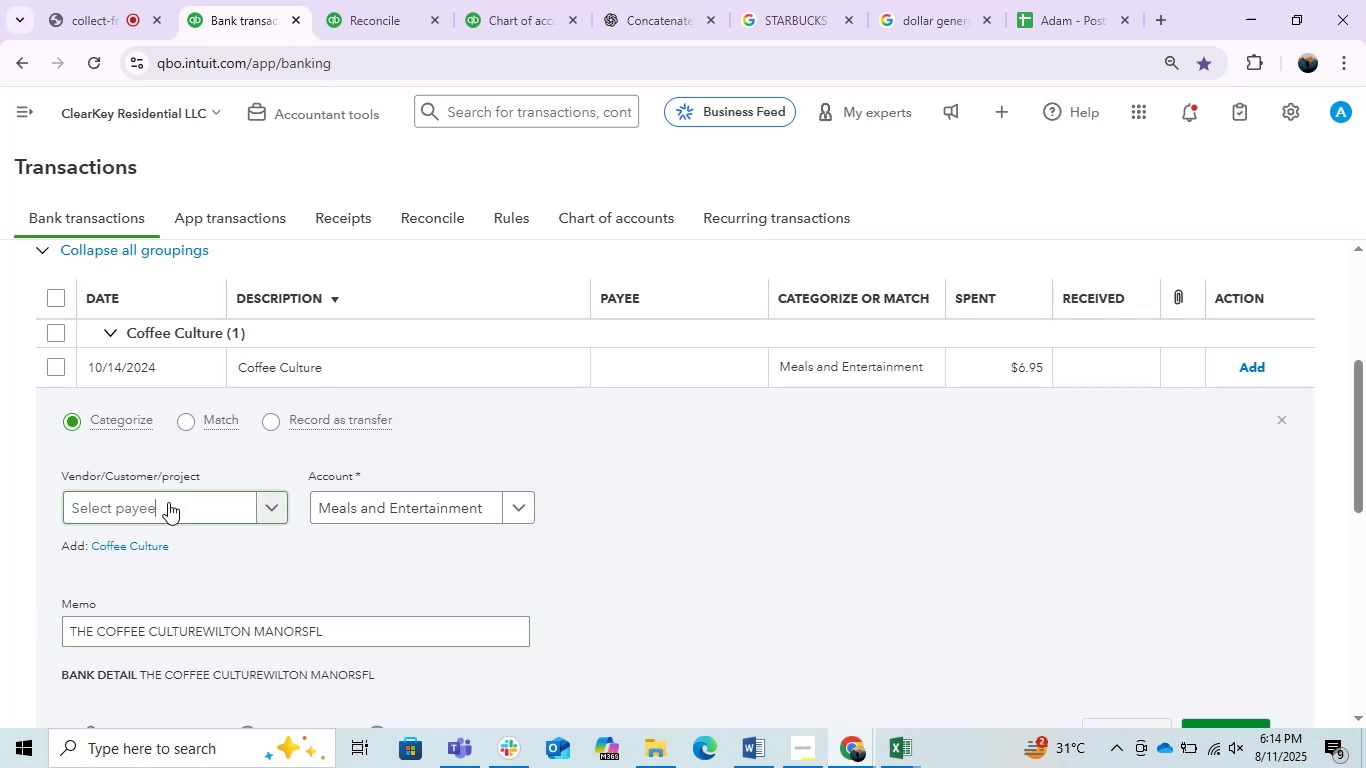 
key(Control+ControlLeft)
 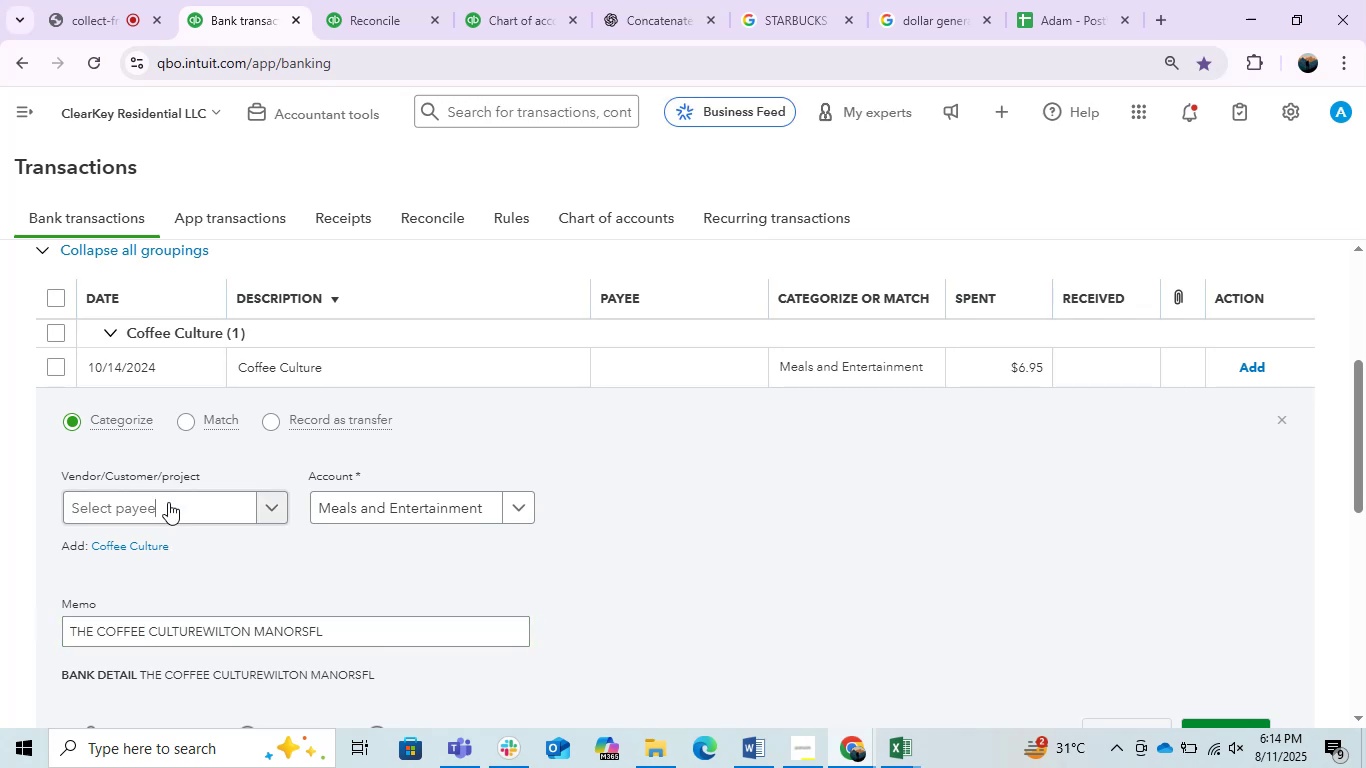 
key(Control+ControlLeft)
 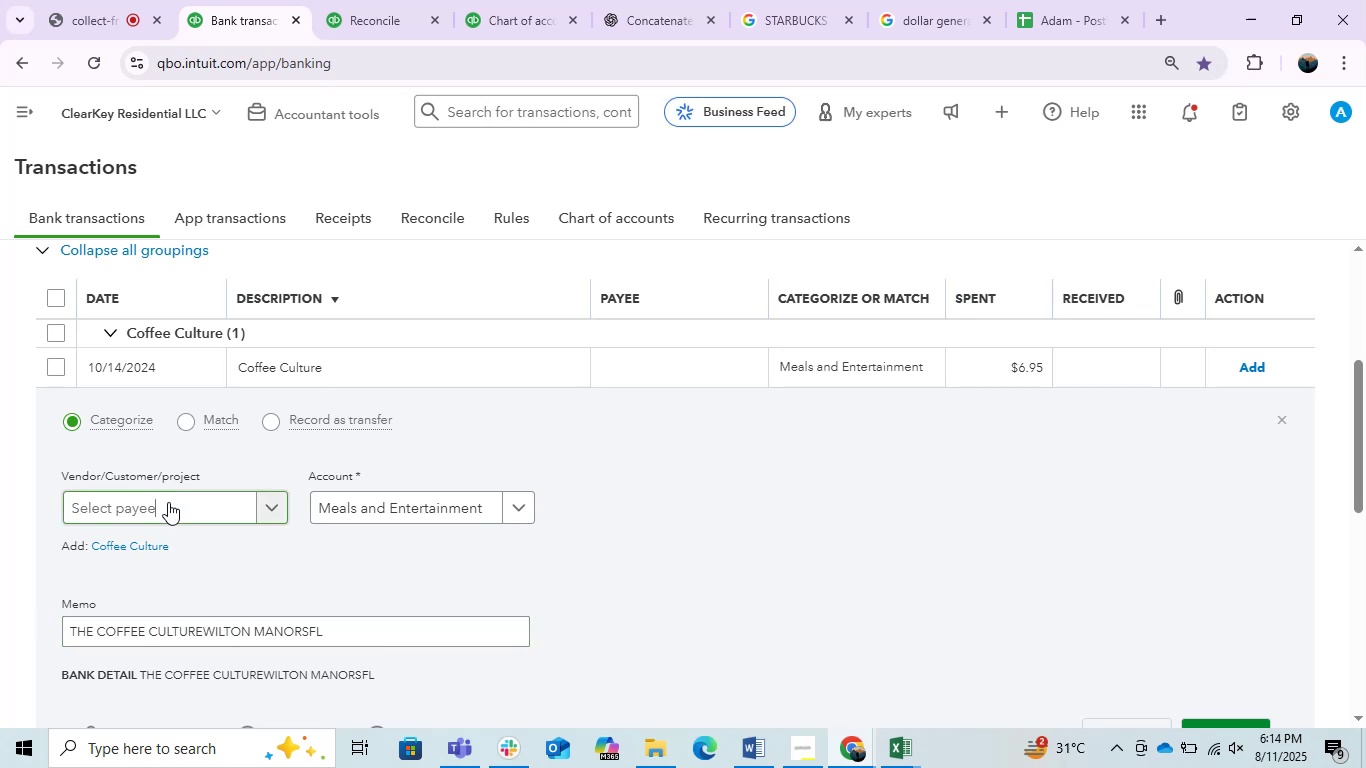 
key(Control+V)
 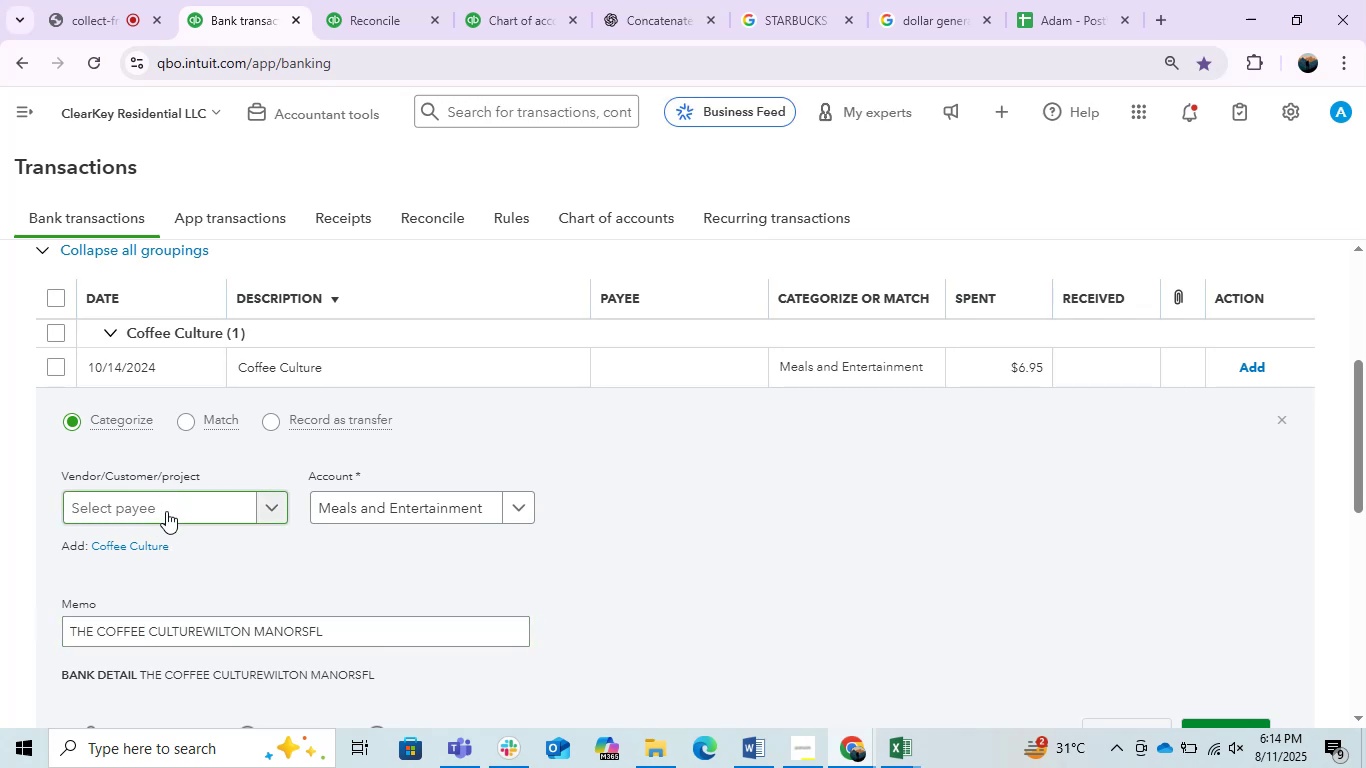 
left_click([166, 511])
 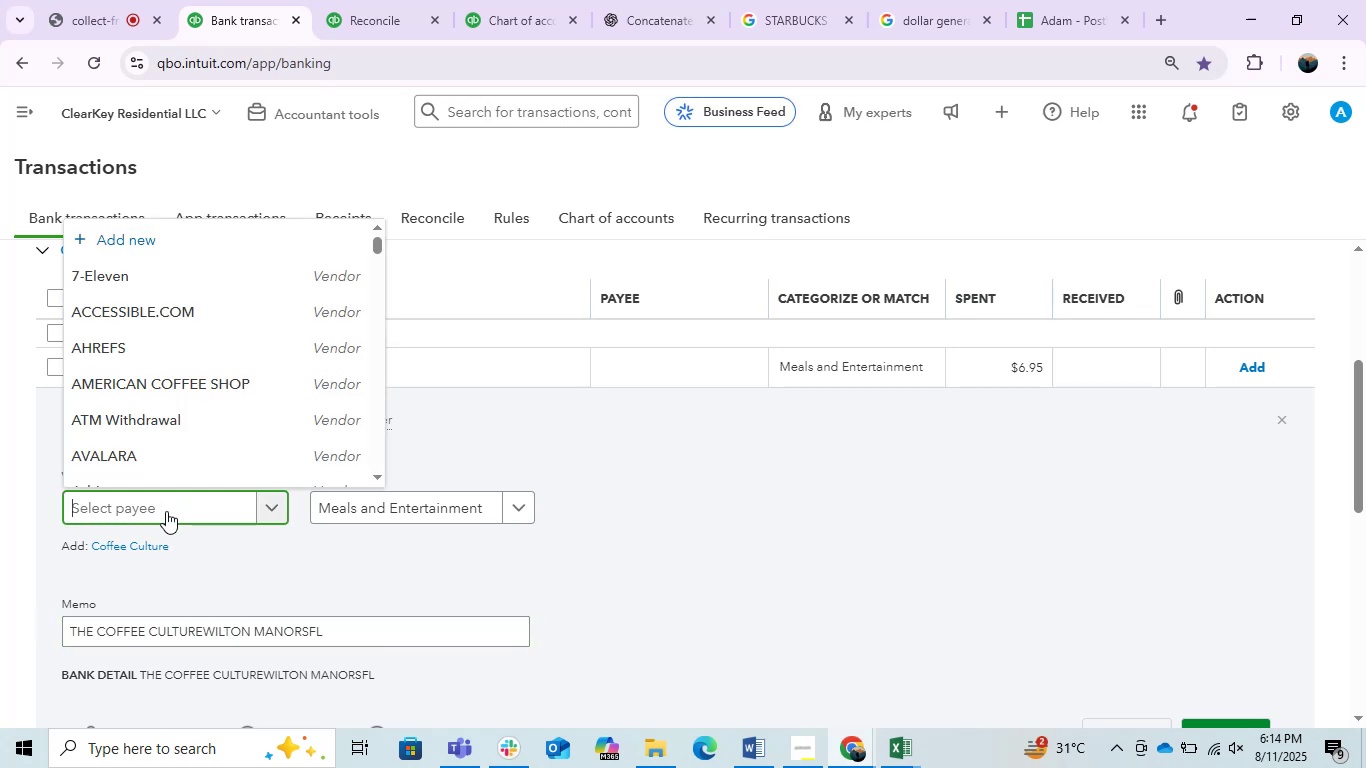 
key(Control+V)
 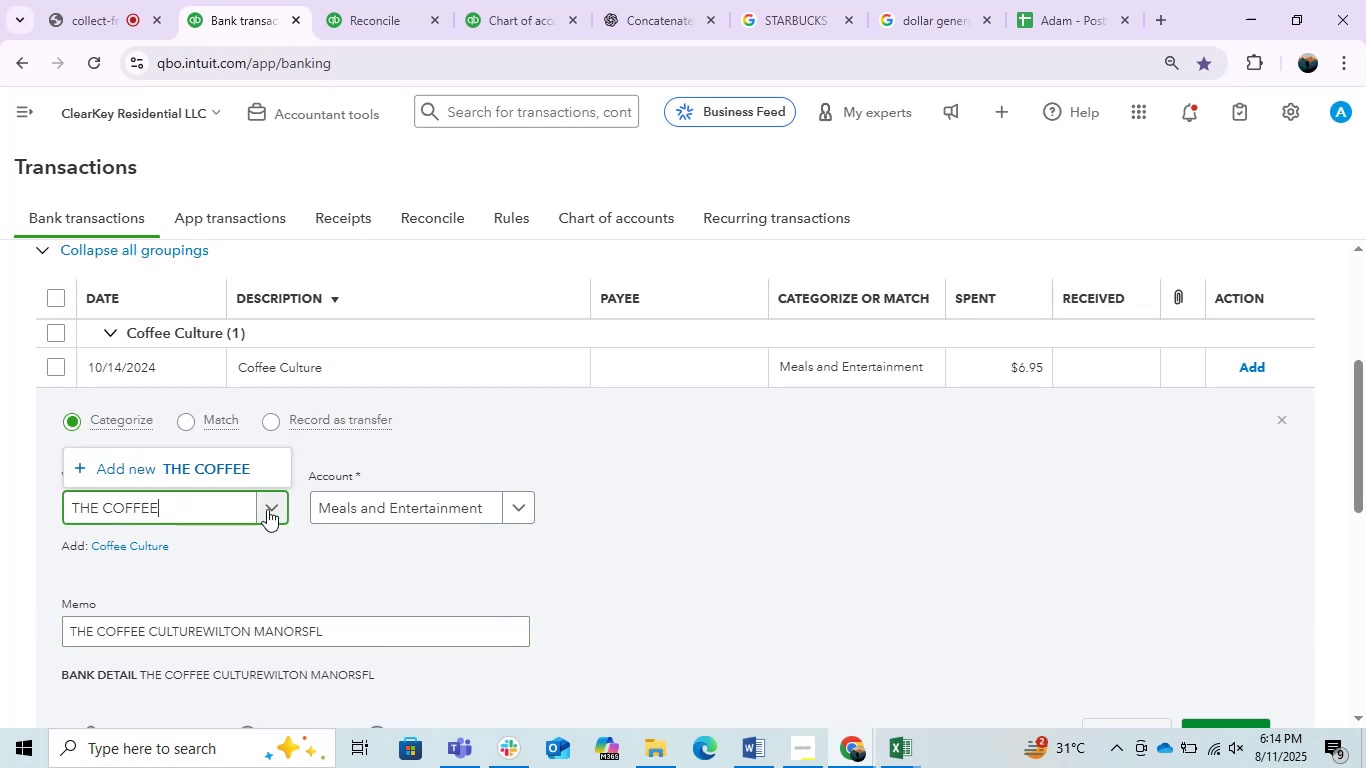 
left_click([241, 472])
 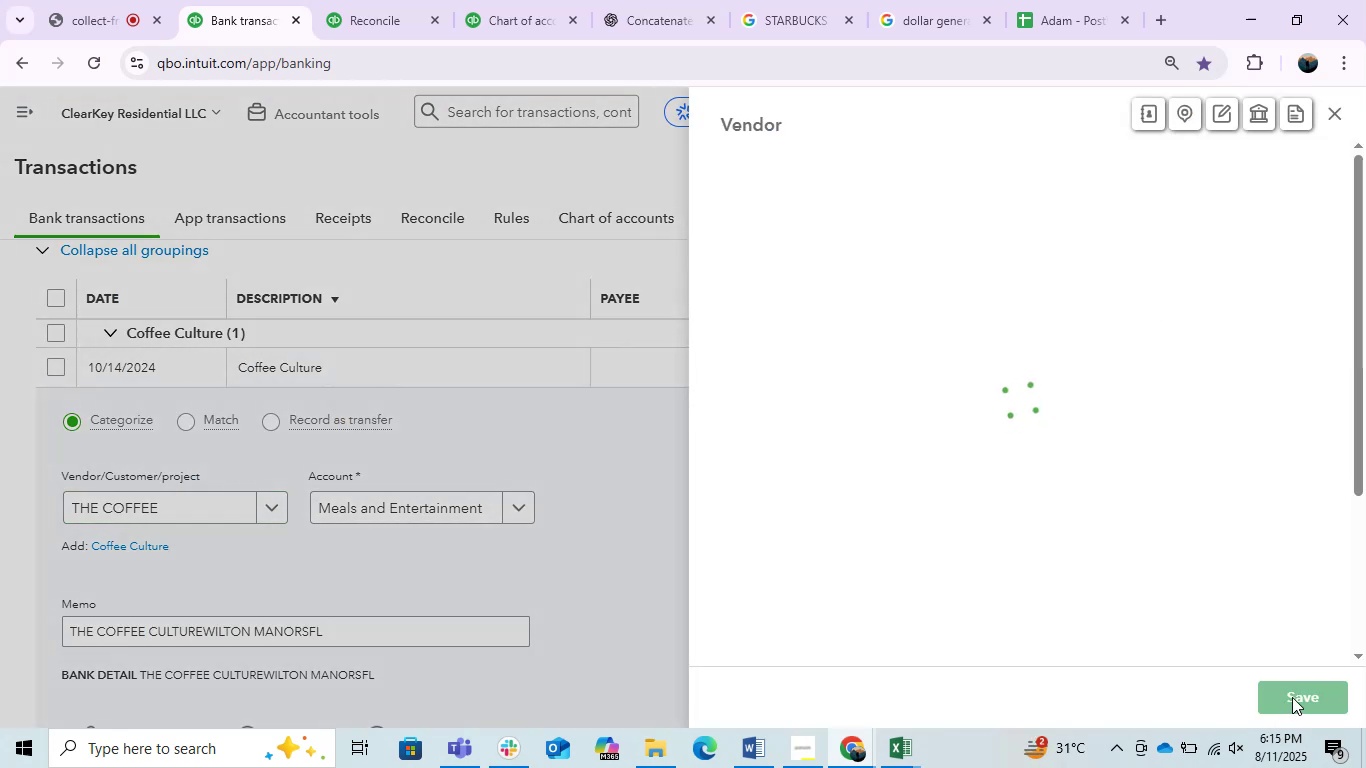 
left_click([1292, 697])
 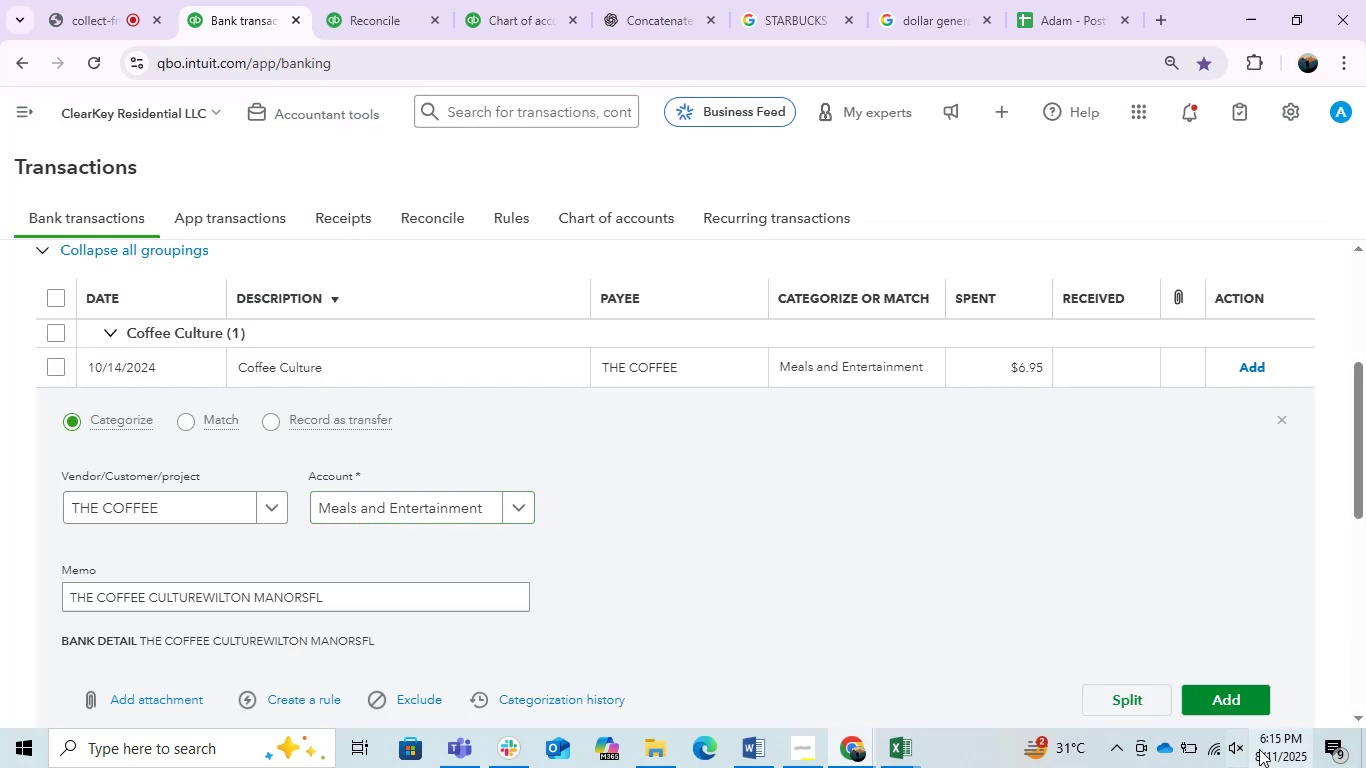 
left_click([1228, 694])
 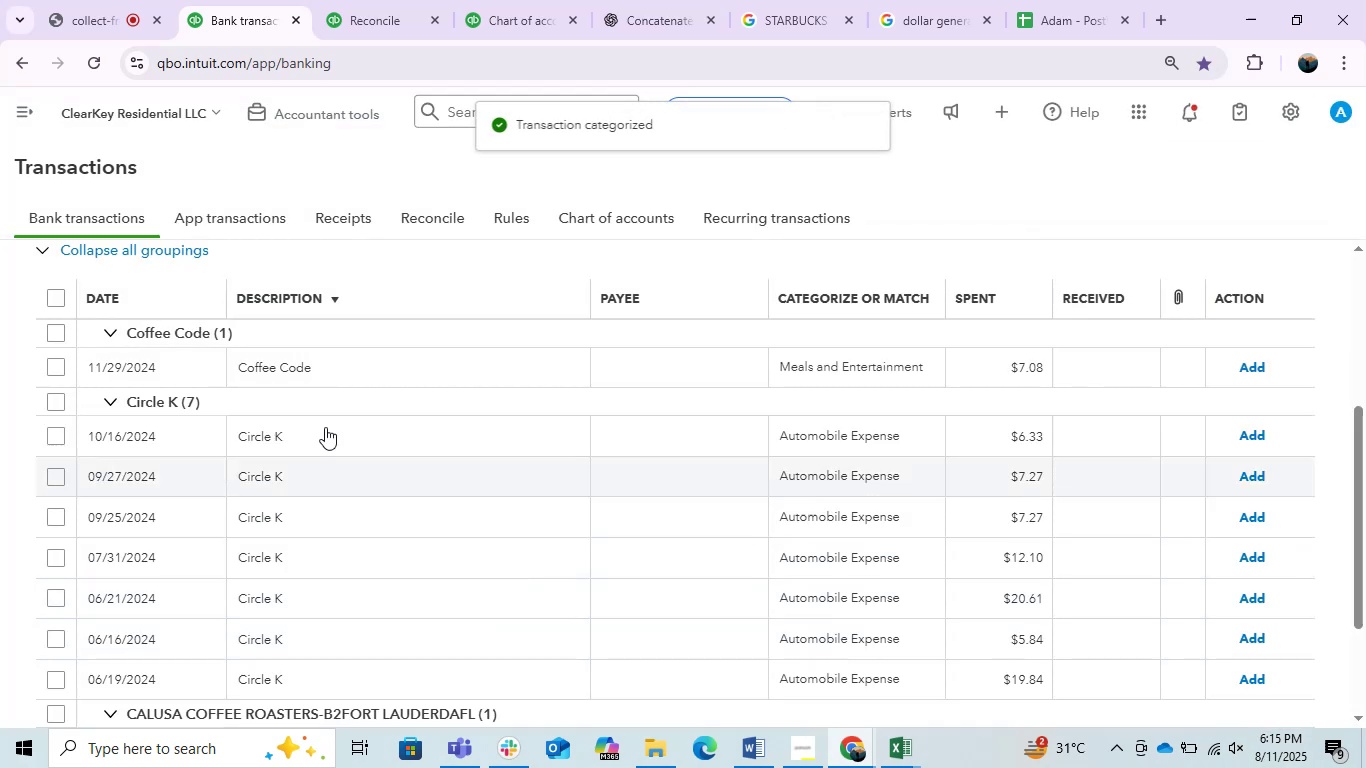 
left_click([310, 375])
 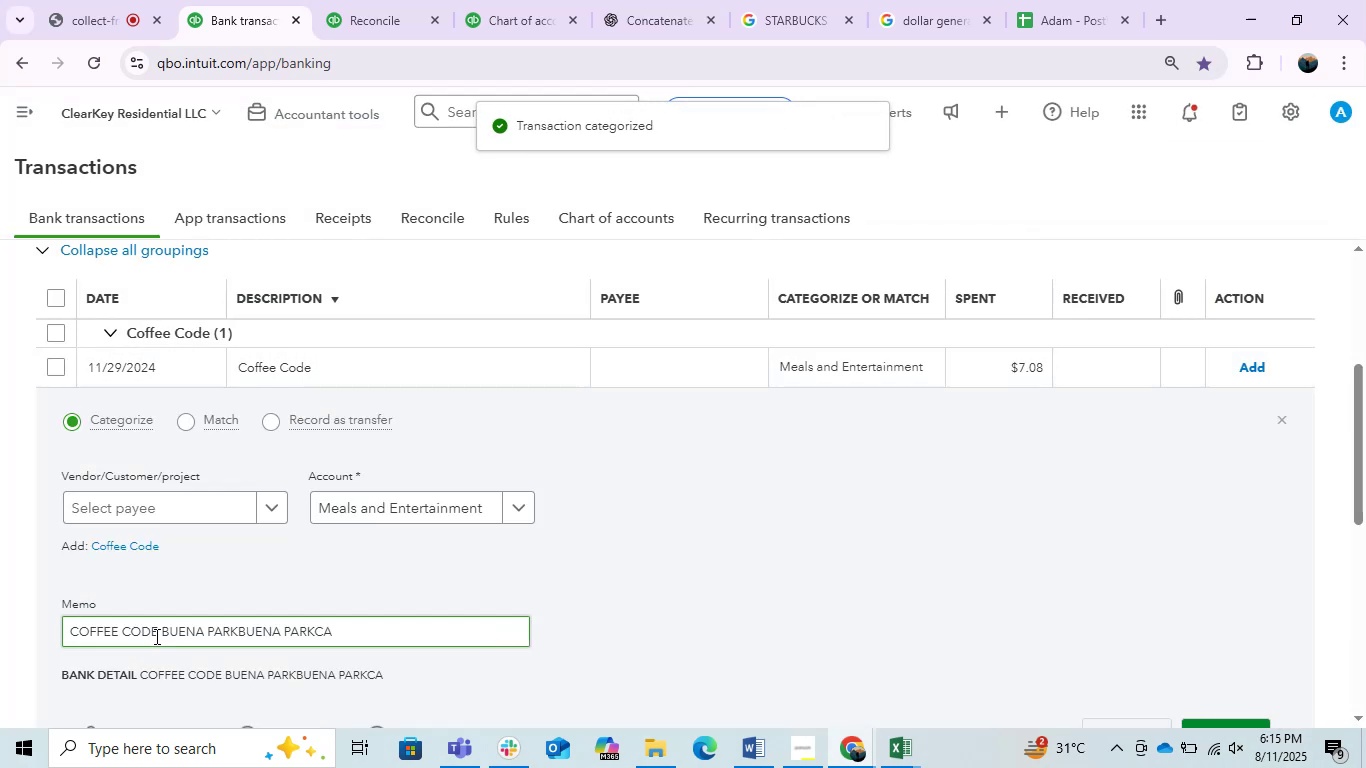 
key(Control+C)
 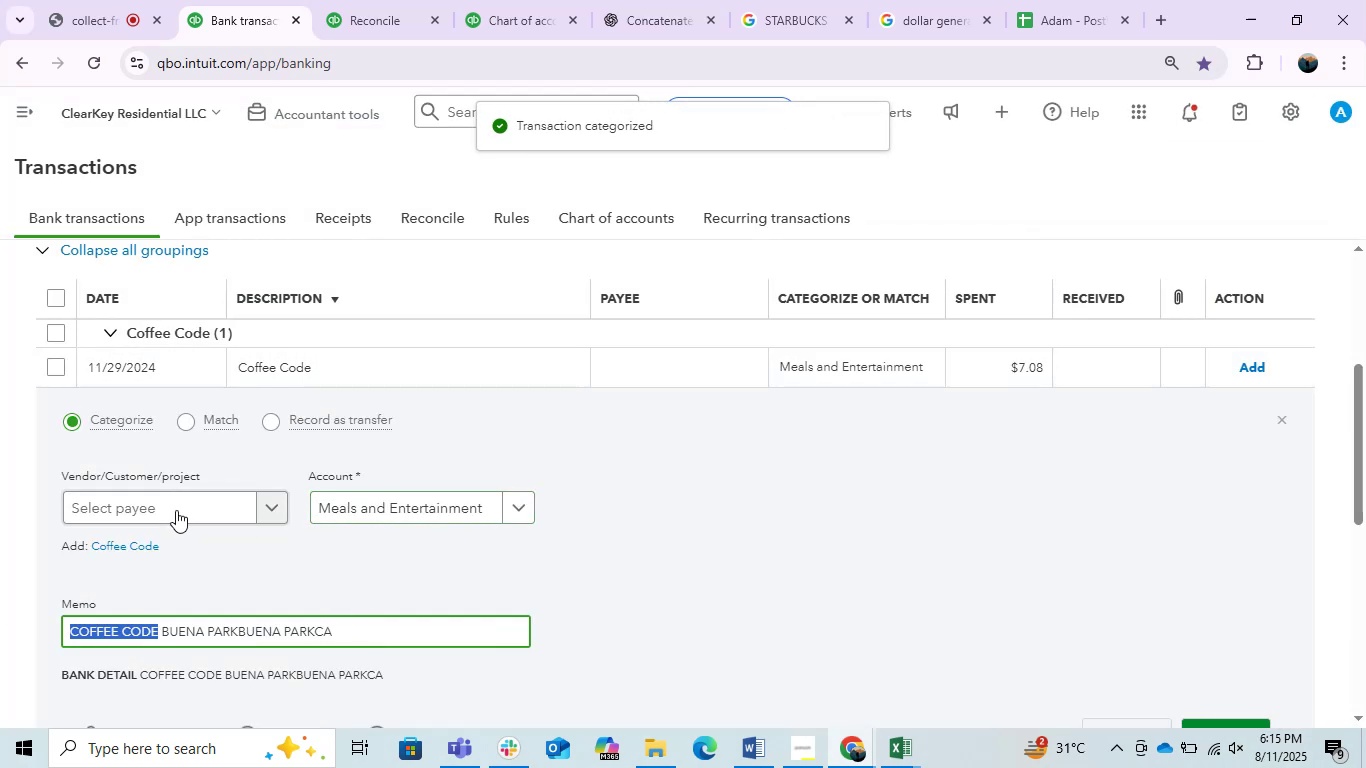 
left_click([175, 509])
 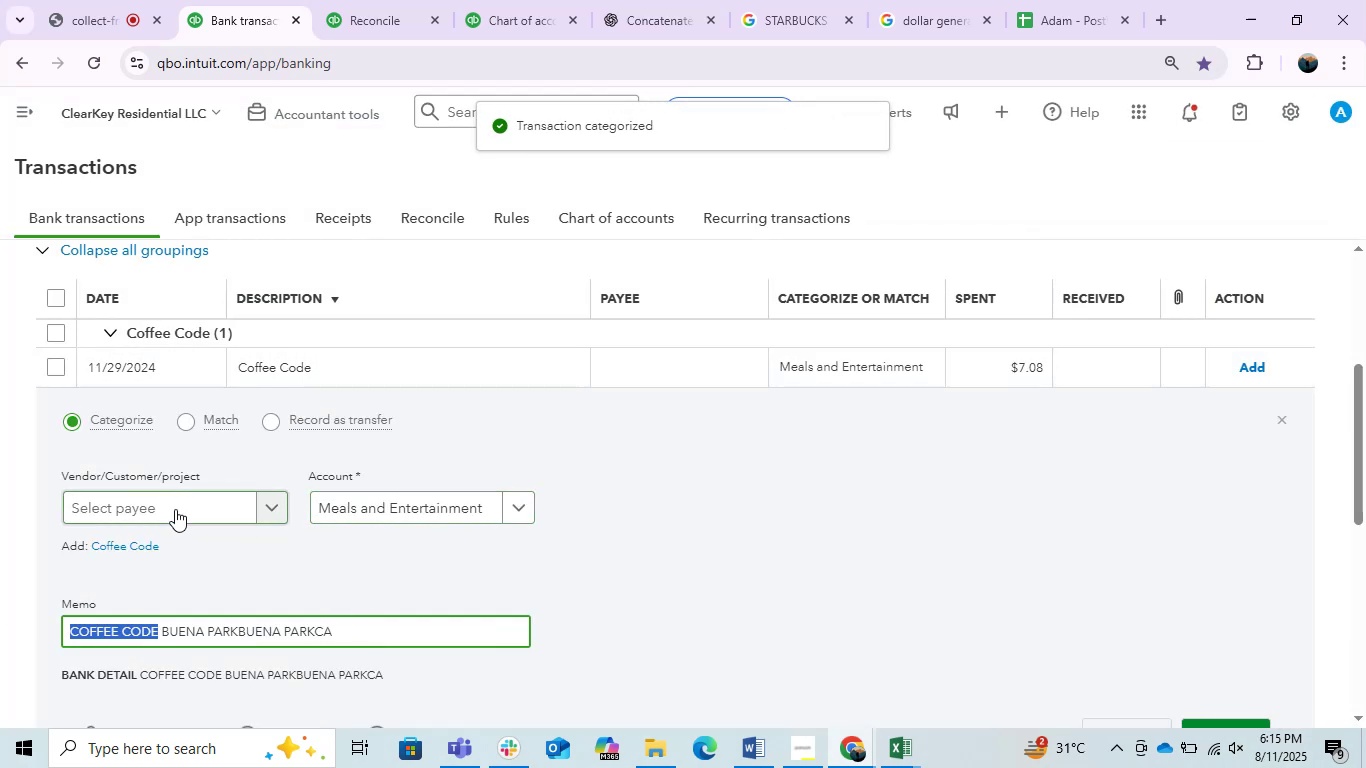 
key(Control+ControlLeft)
 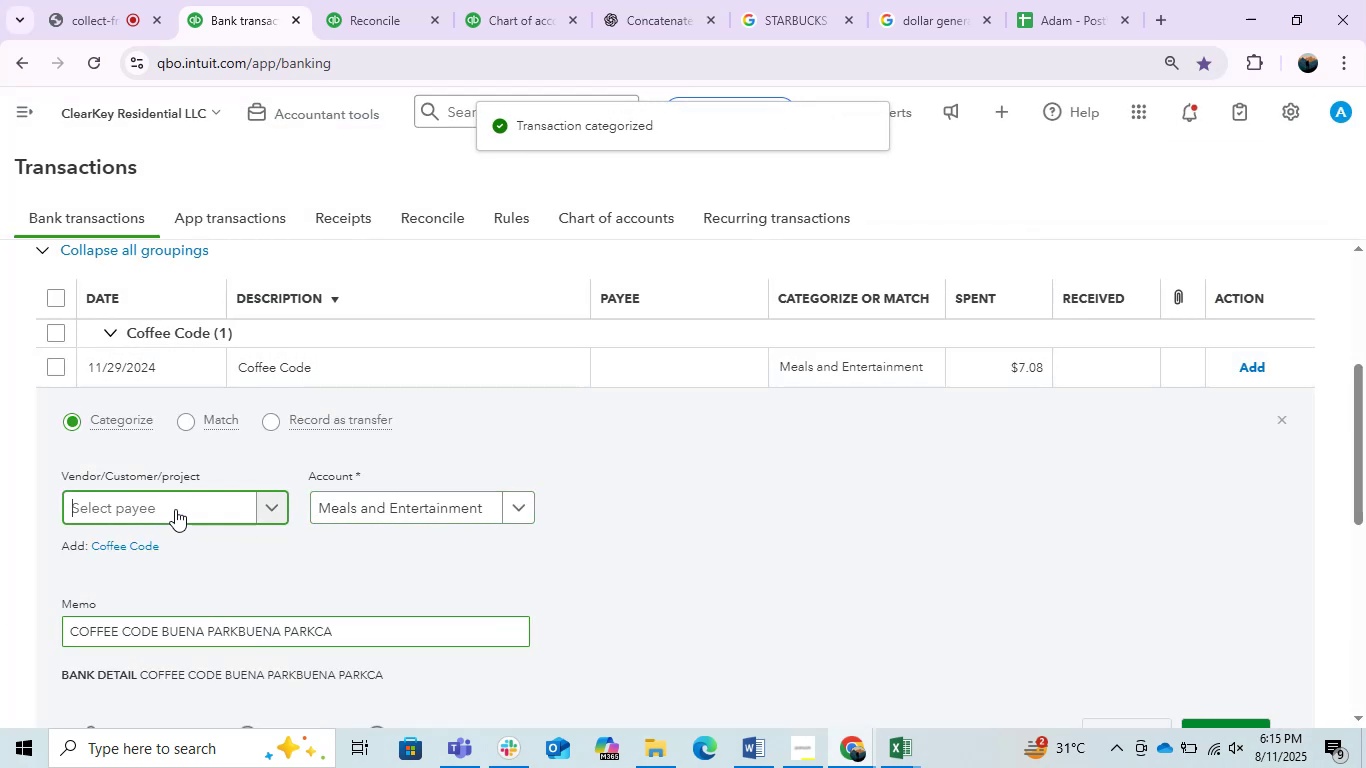 
key(Control+V)
 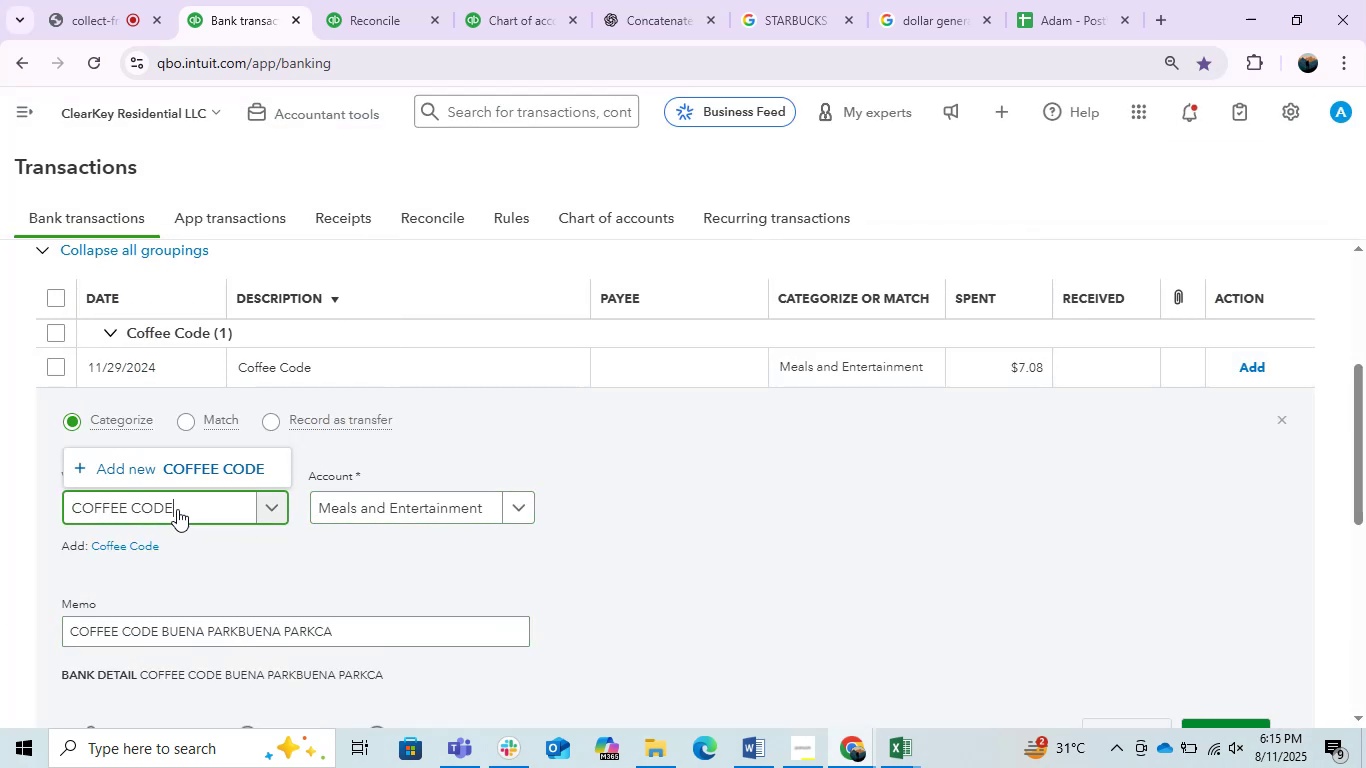 
left_click([232, 476])
 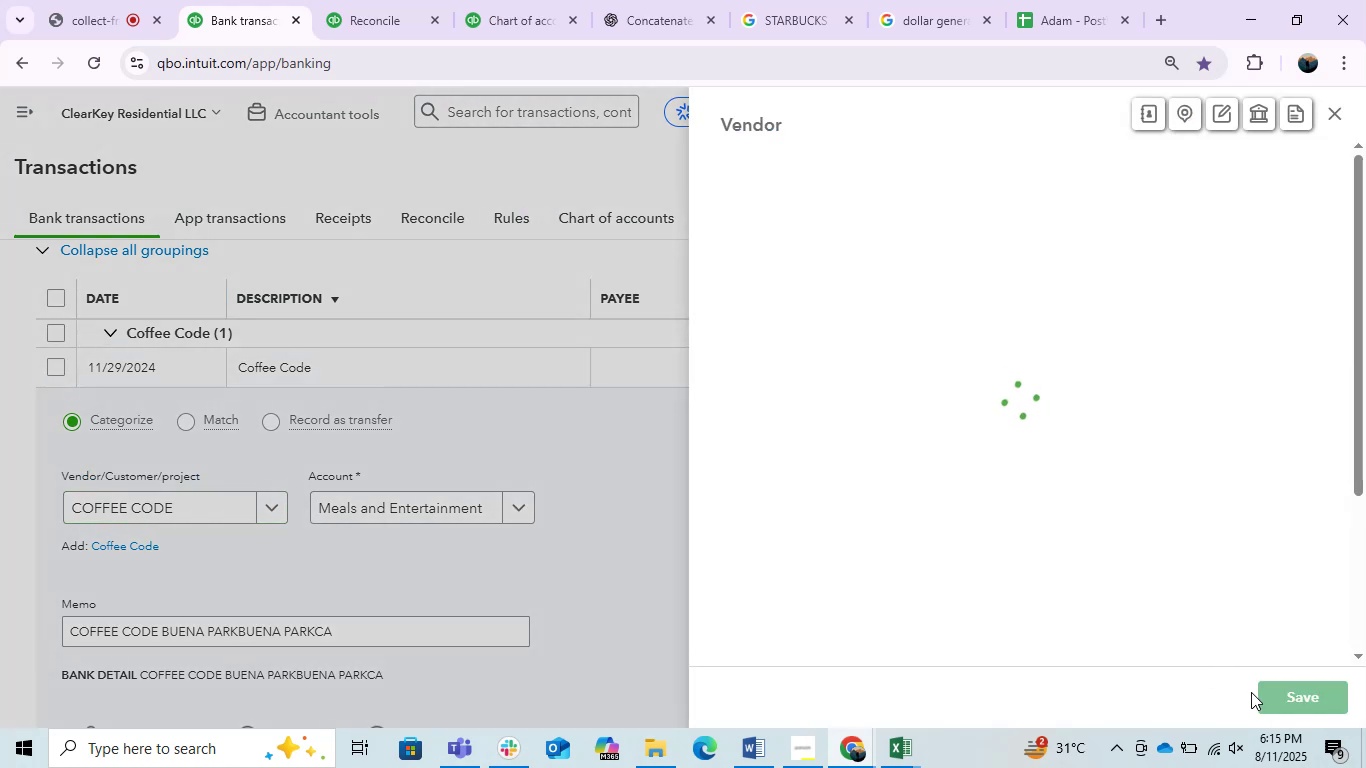 
left_click([1314, 692])
 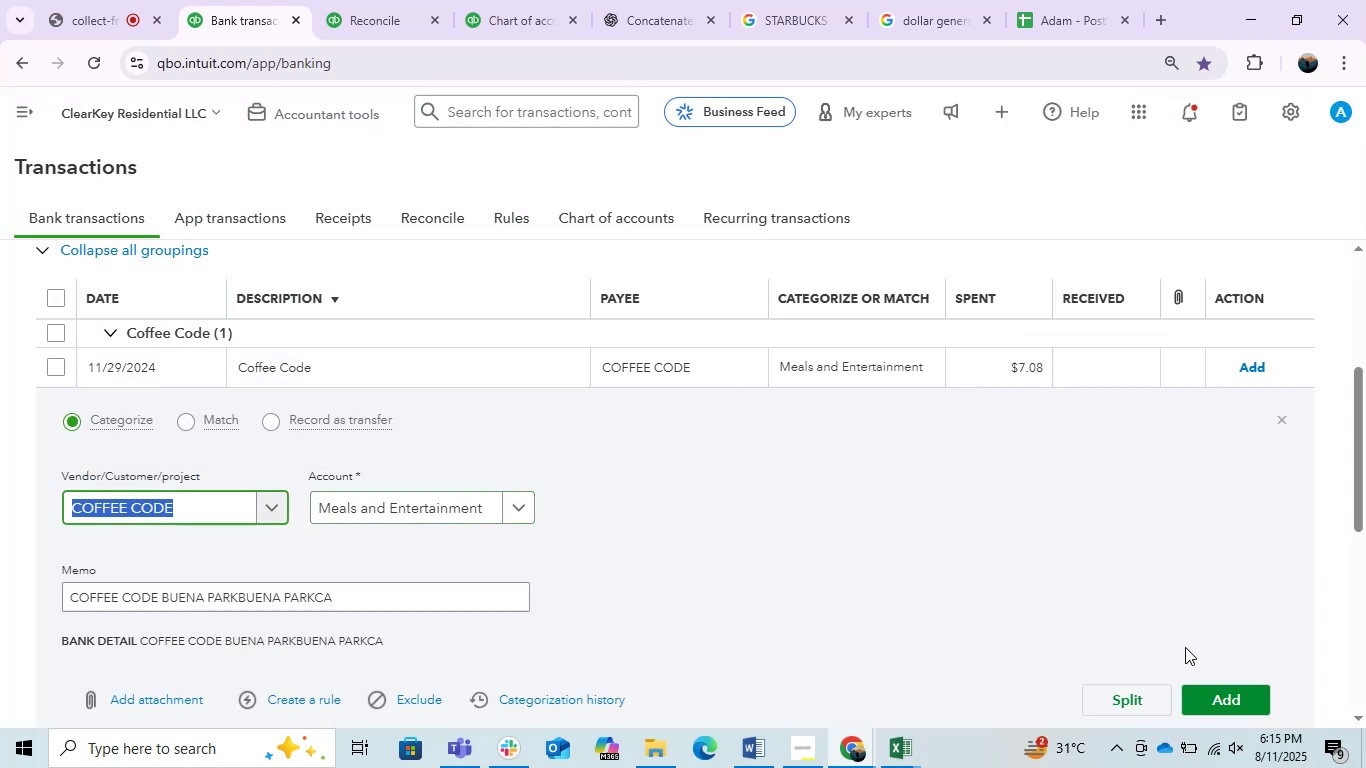 
left_click([1237, 693])
 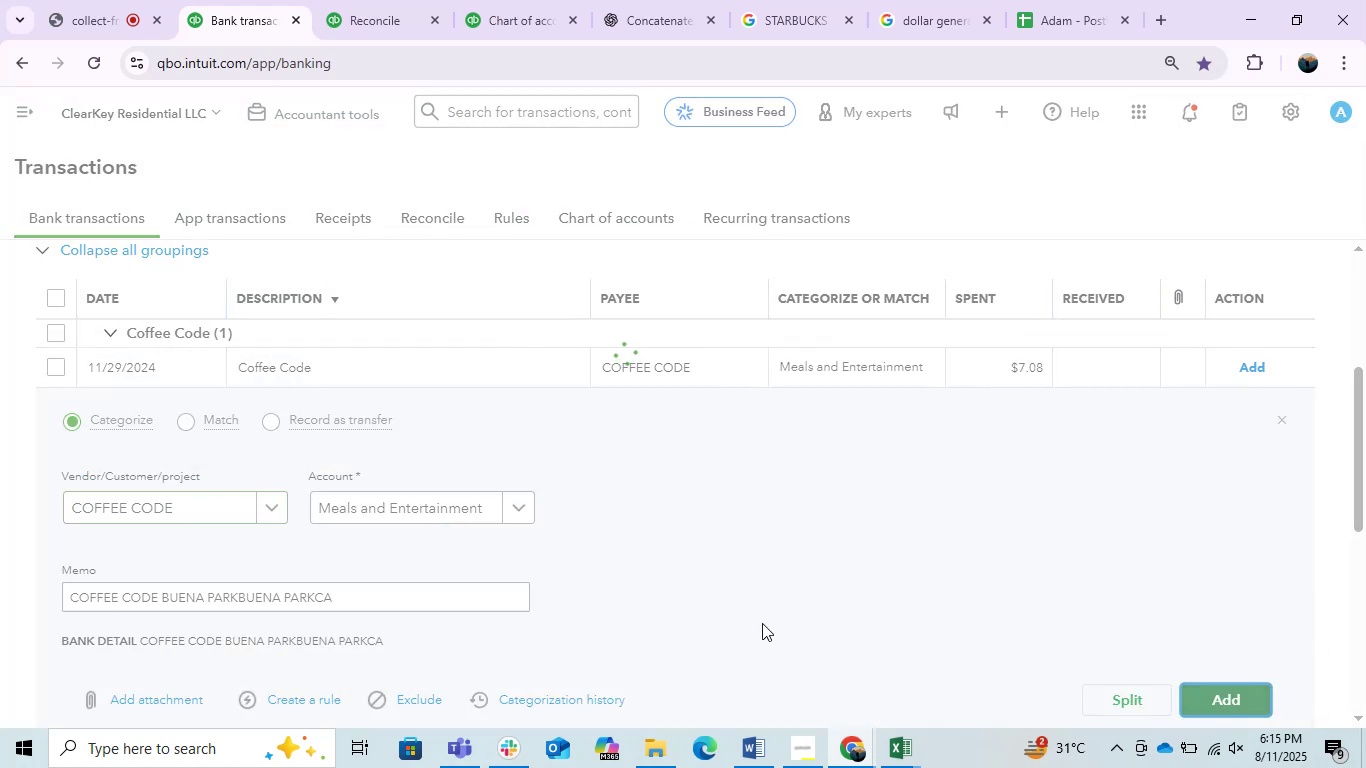 
mouse_move([339, 538])
 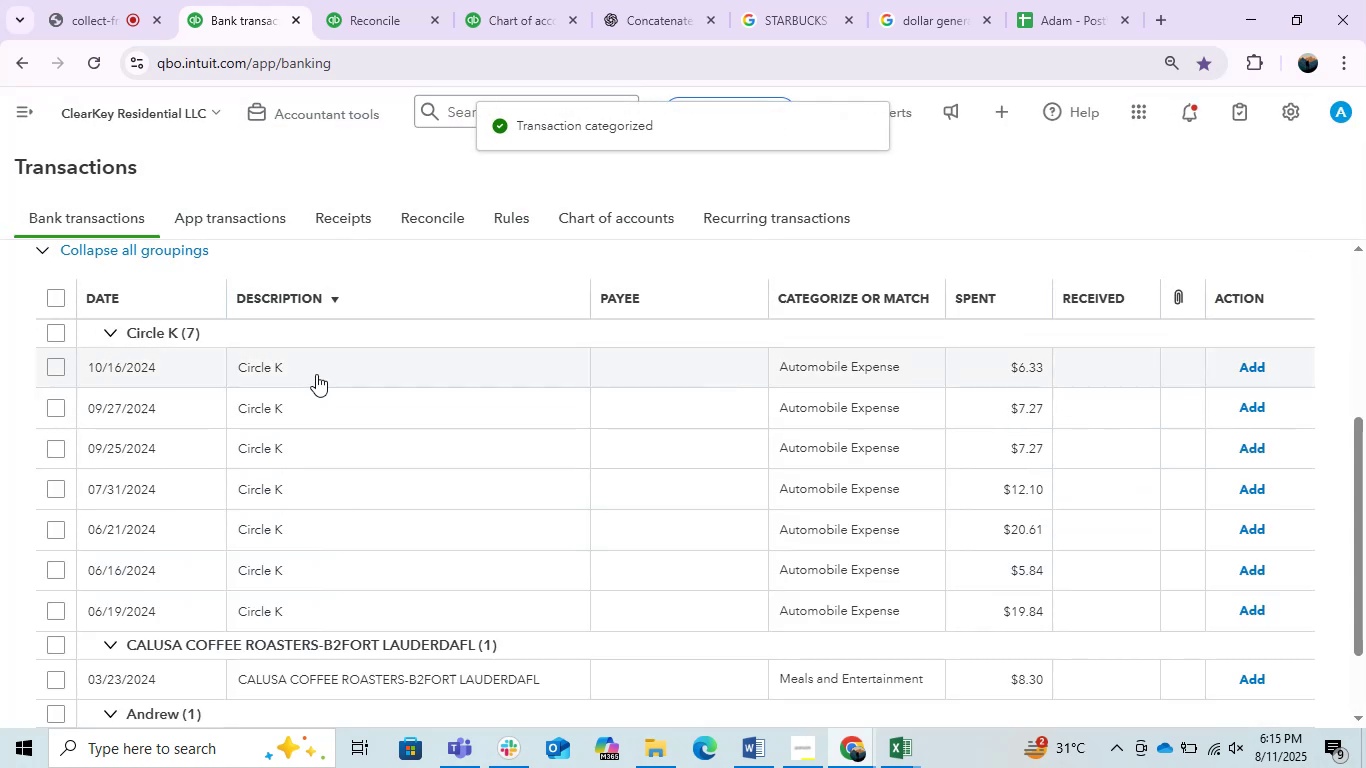 
left_click([316, 368])
 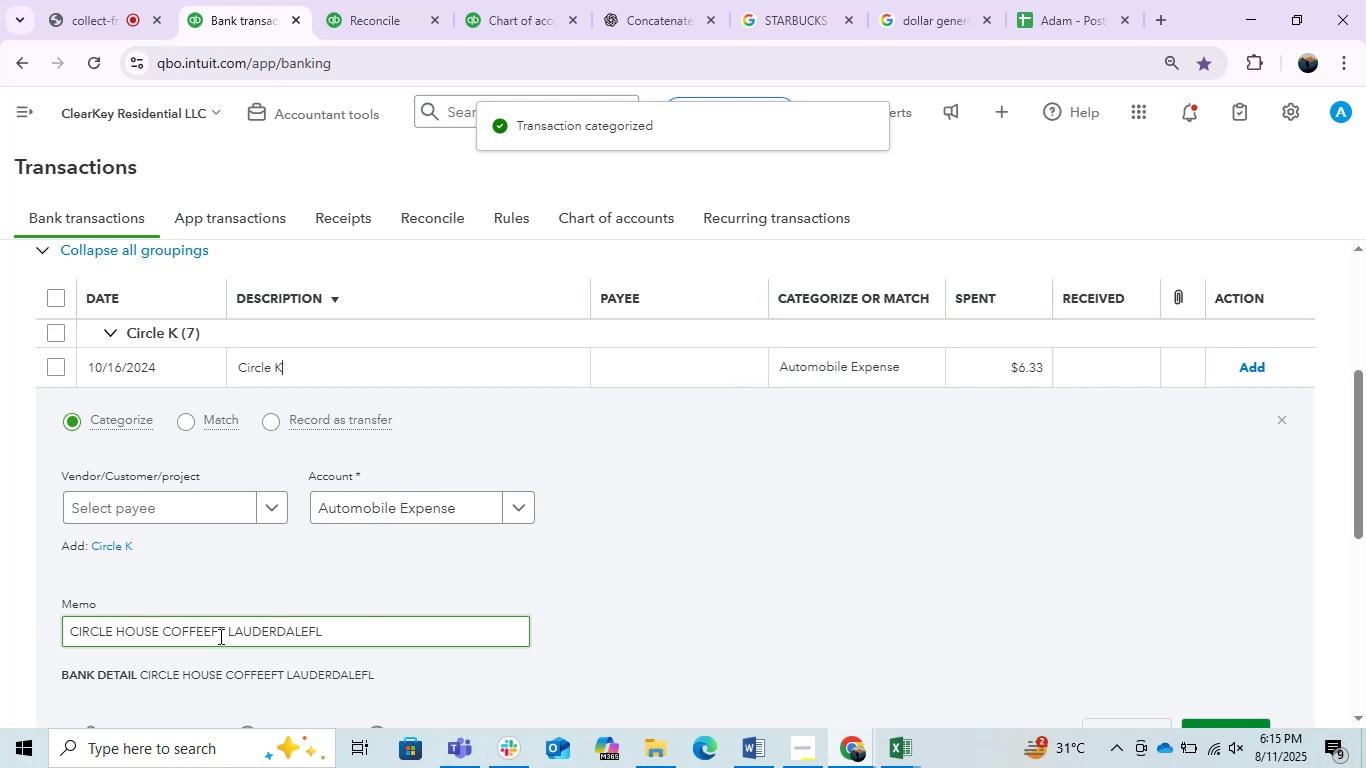 
key(Control+C)
 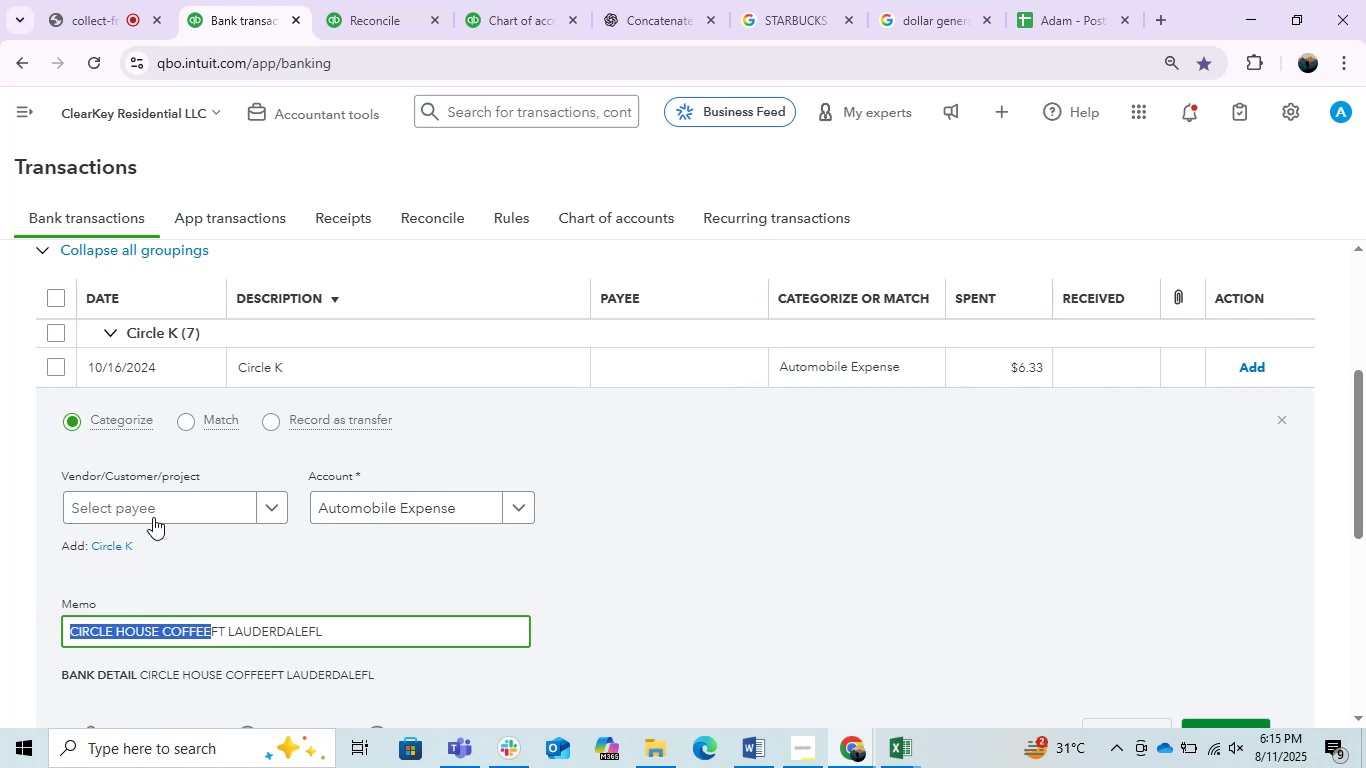 
key(Control+C)
 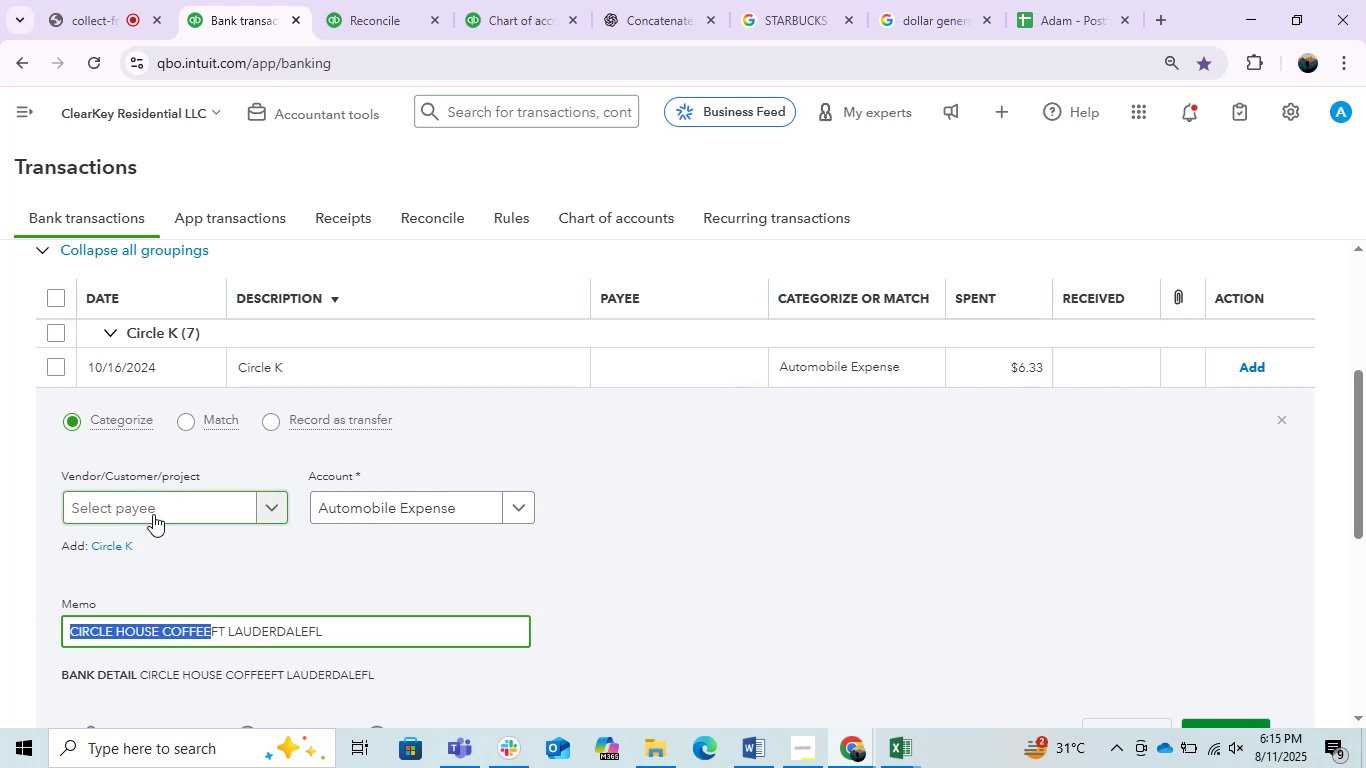 
left_click([153, 514])
 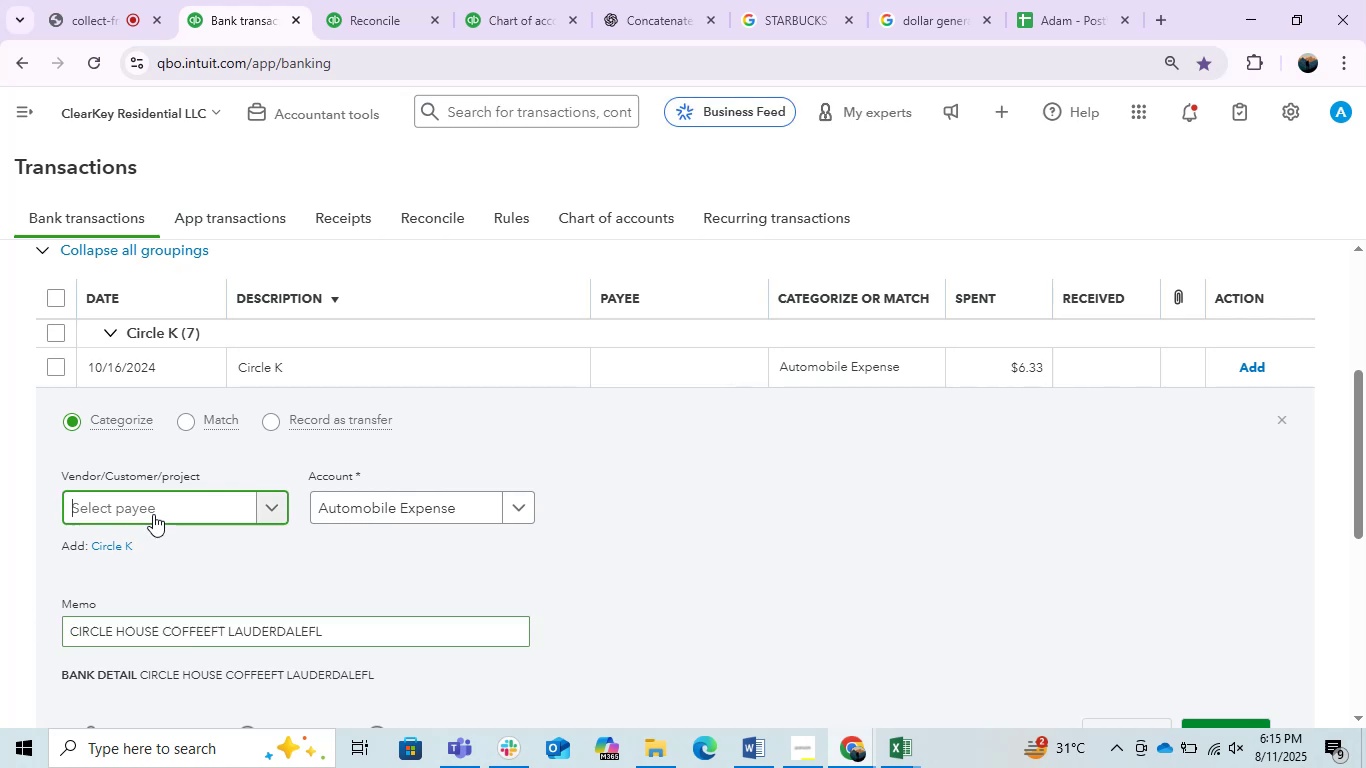 
key(Control+ControlLeft)
 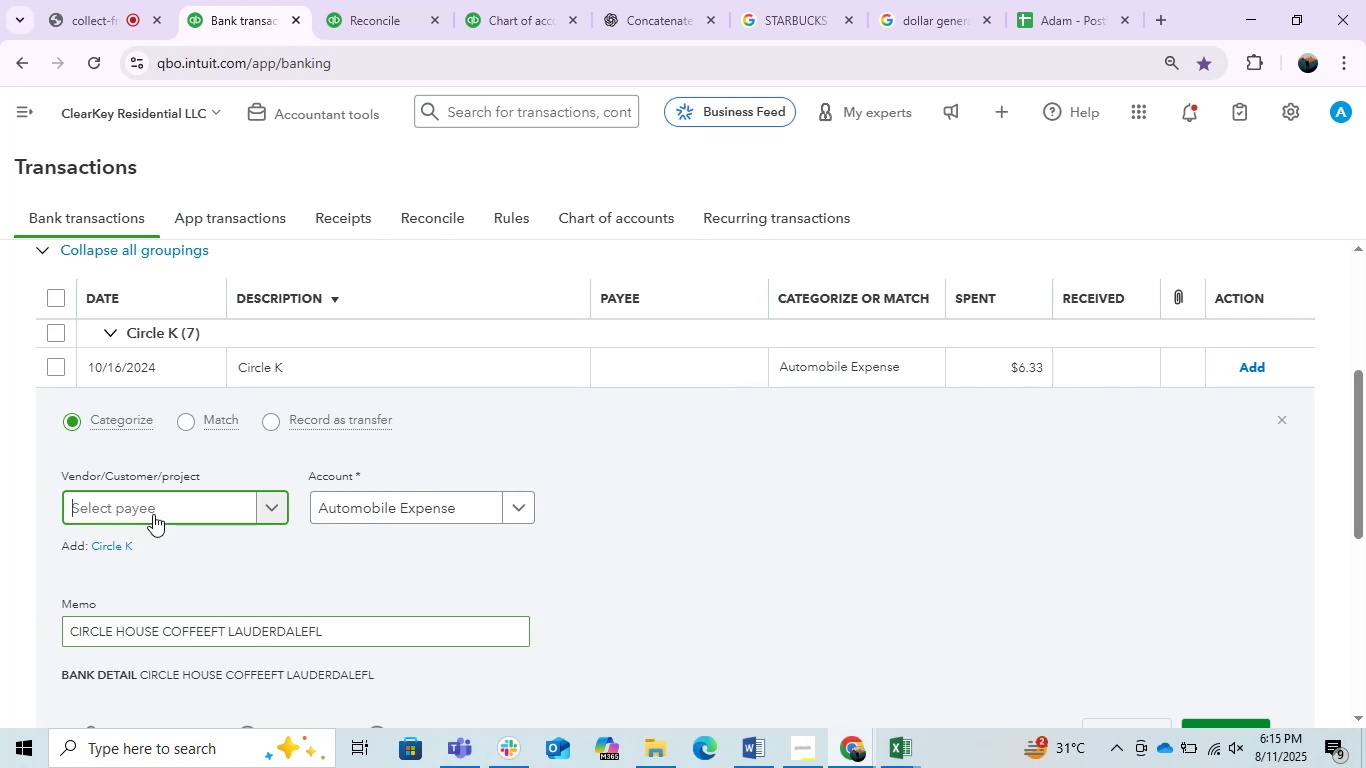 
key(Control+V)
 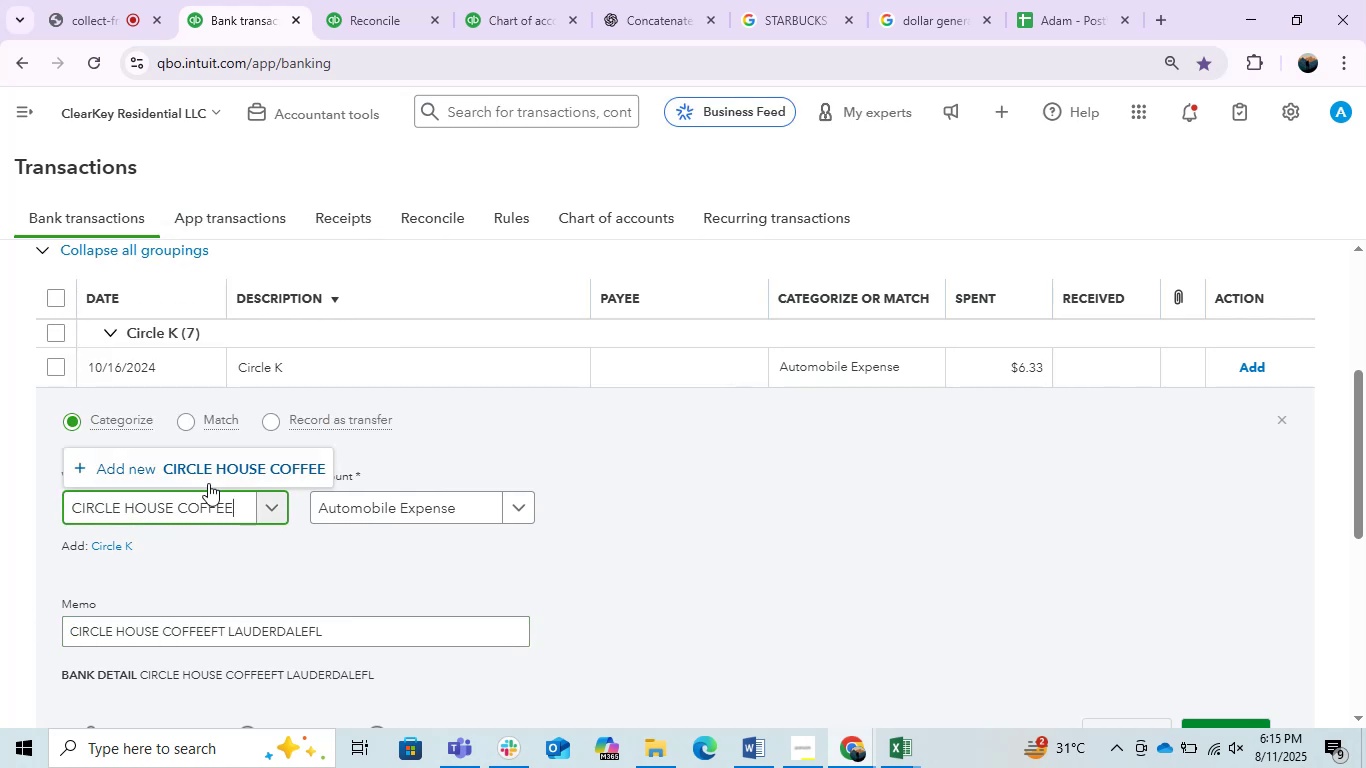 
left_click([224, 471])
 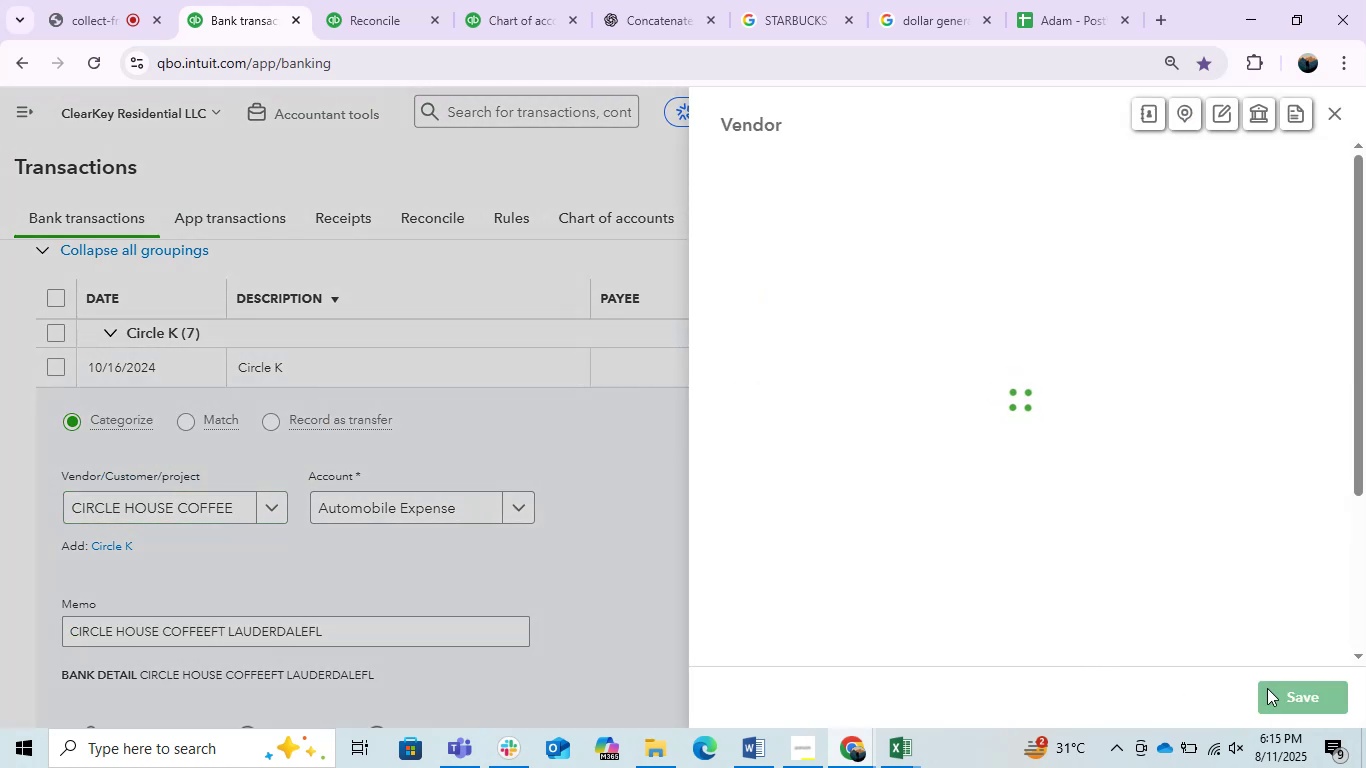 
left_click([1267, 688])
 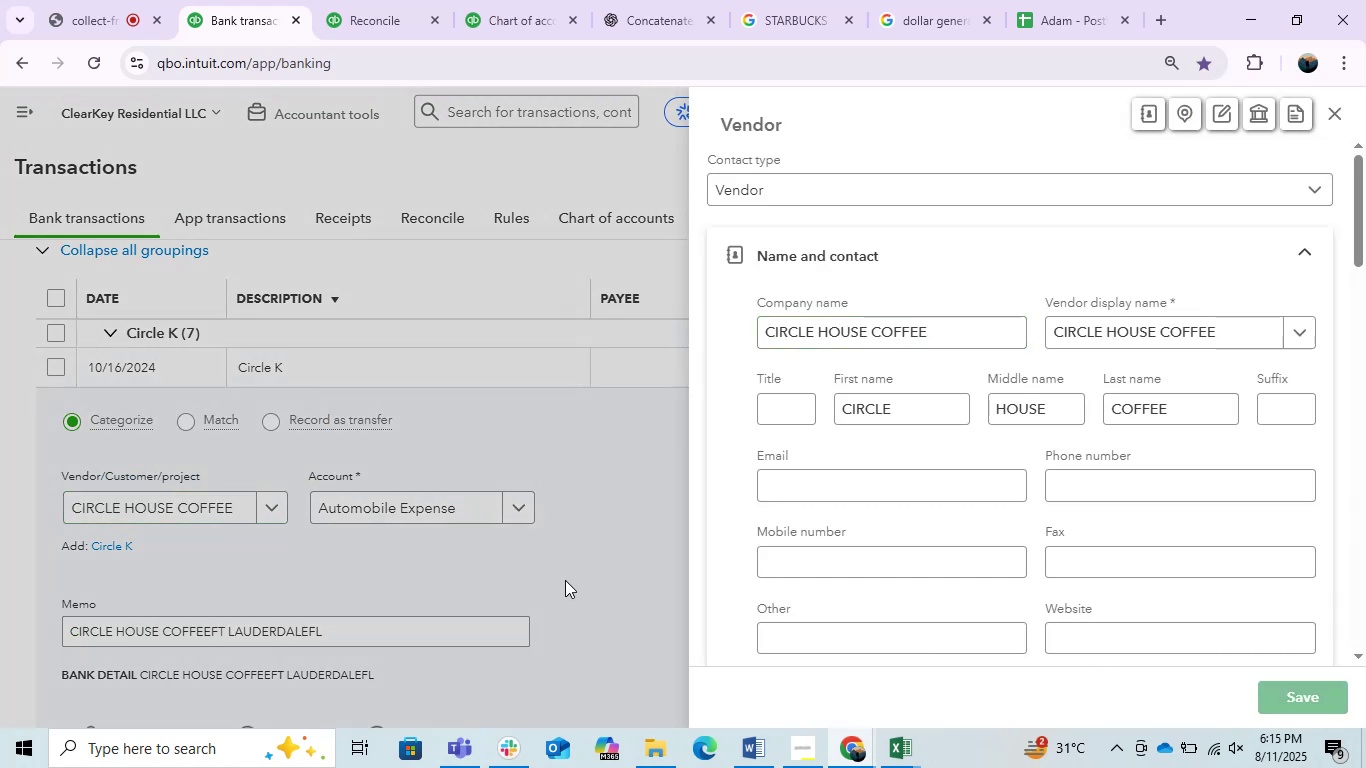 
mouse_move([484, 519])
 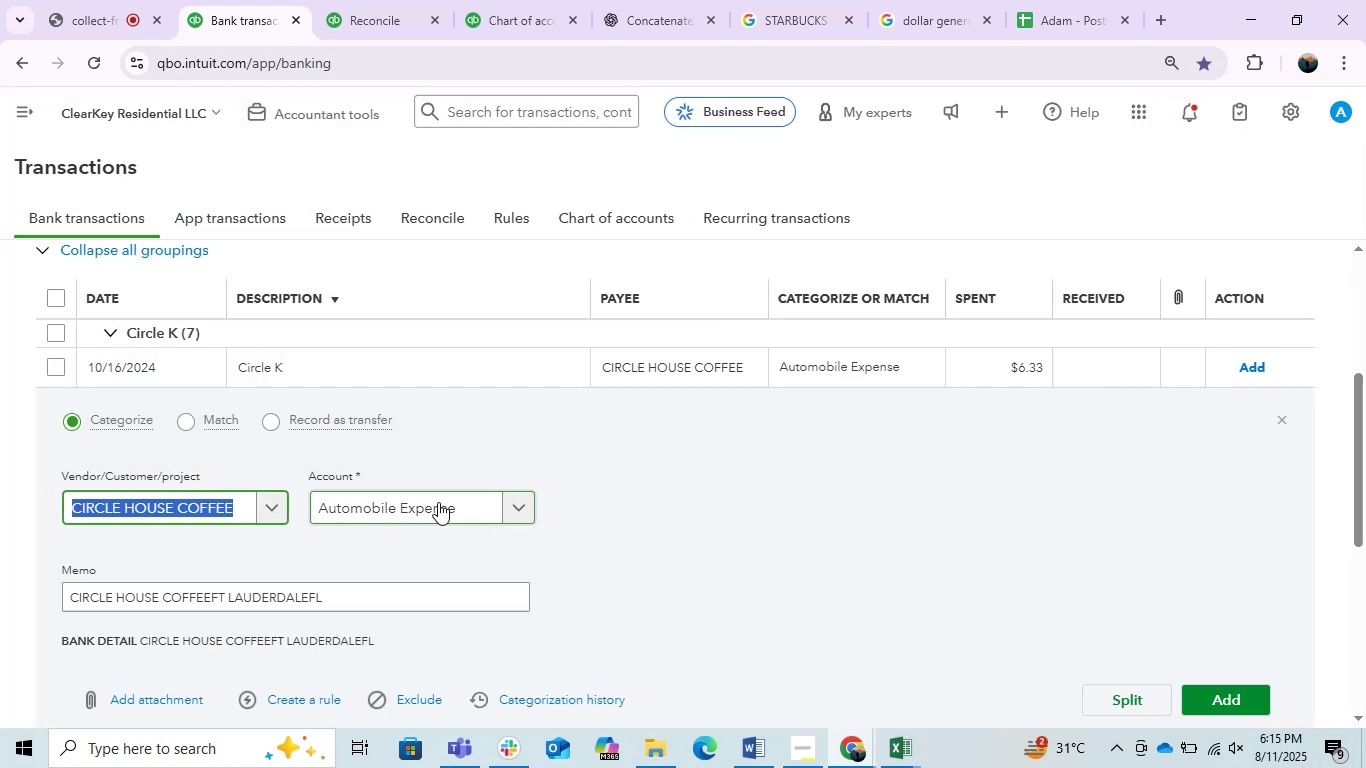 
left_click([438, 502])
 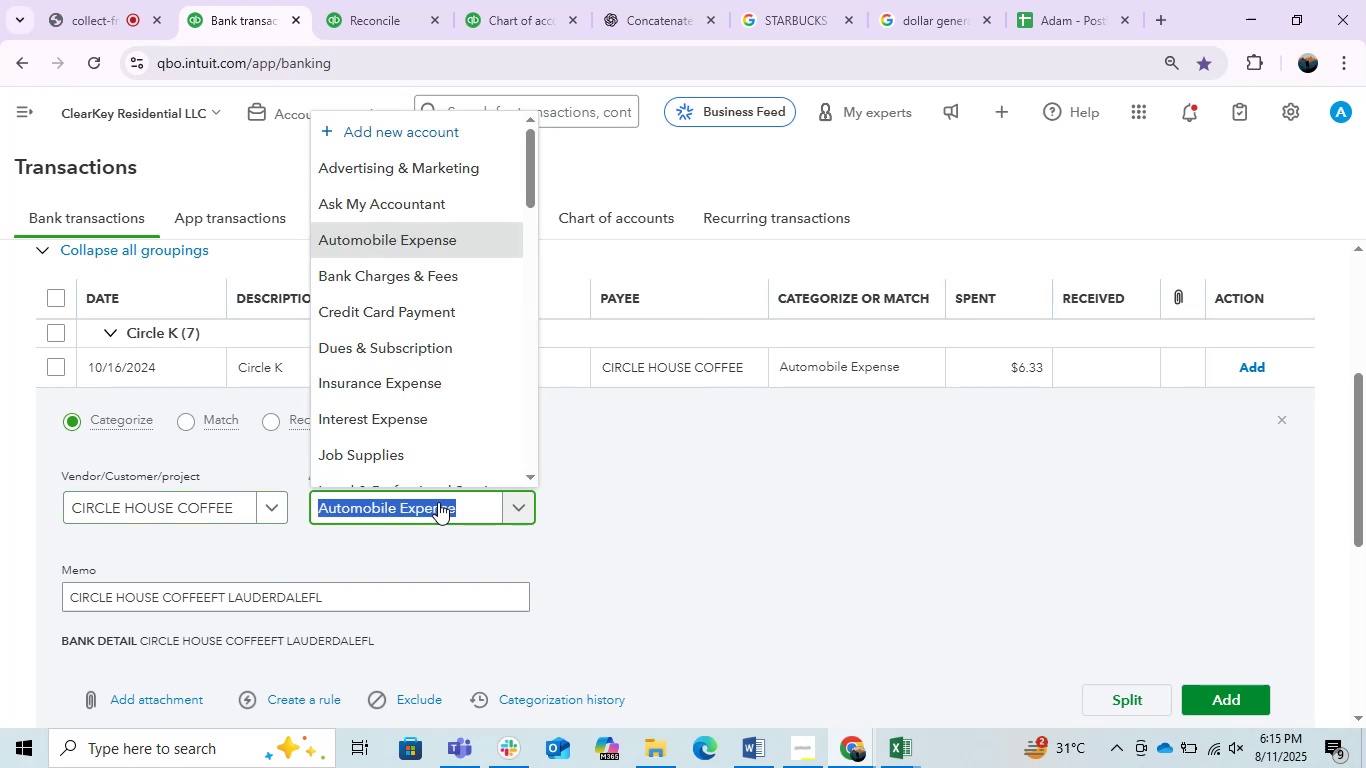 
type(mea)
 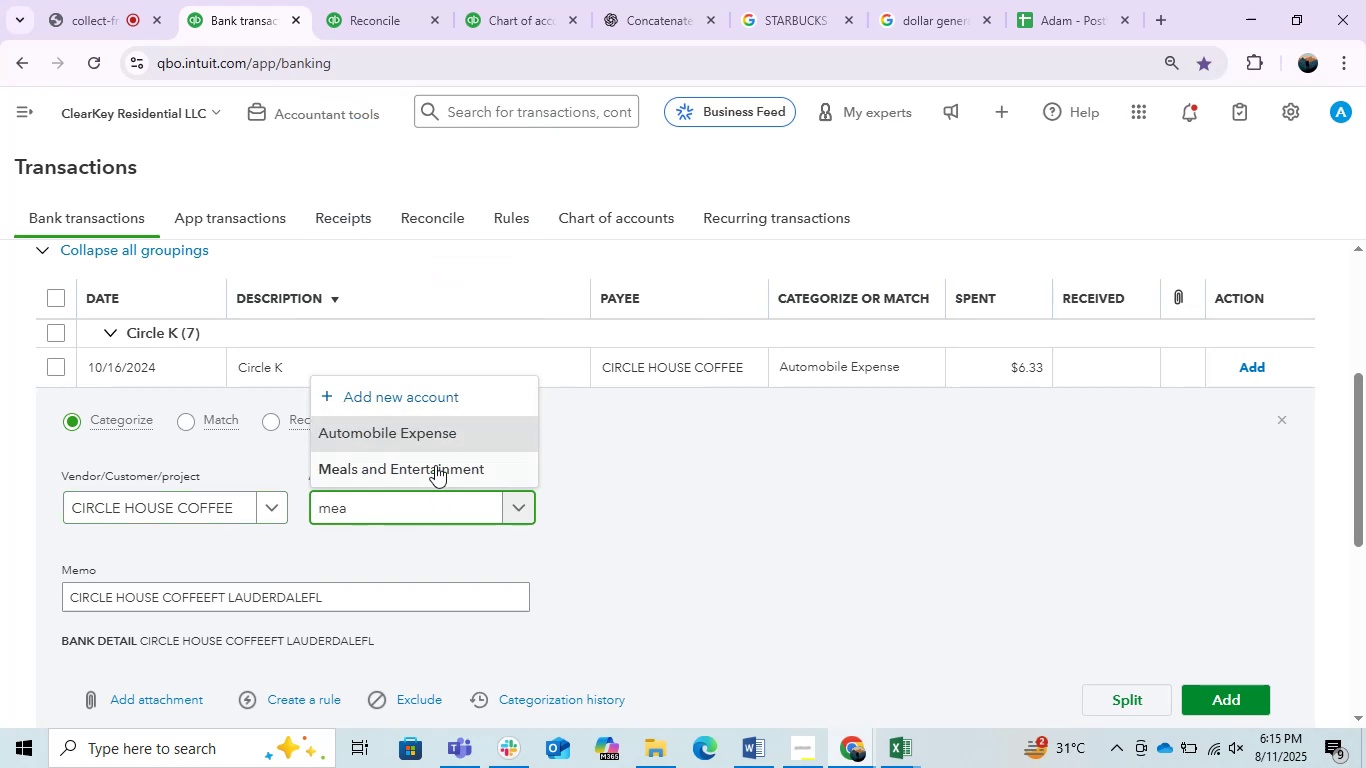 
left_click([434, 462])
 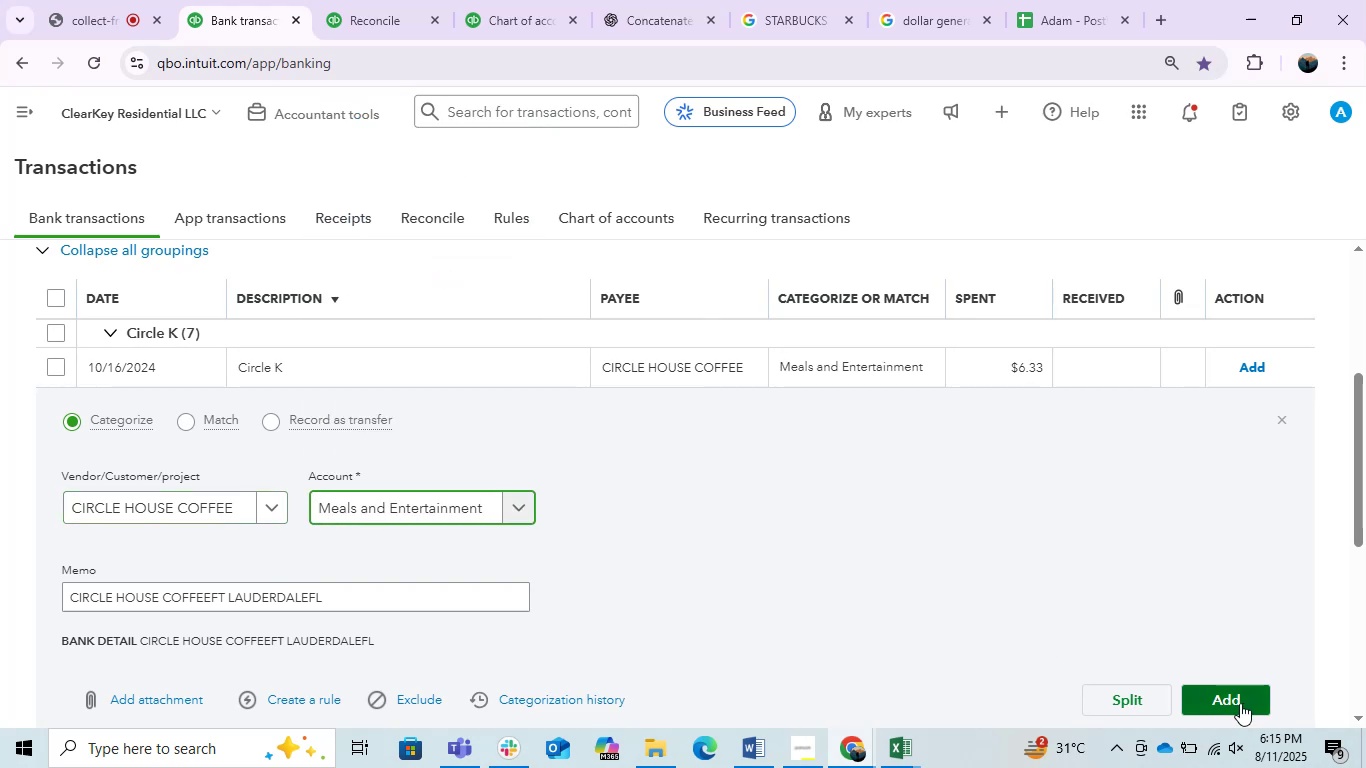 
left_click([1240, 703])
 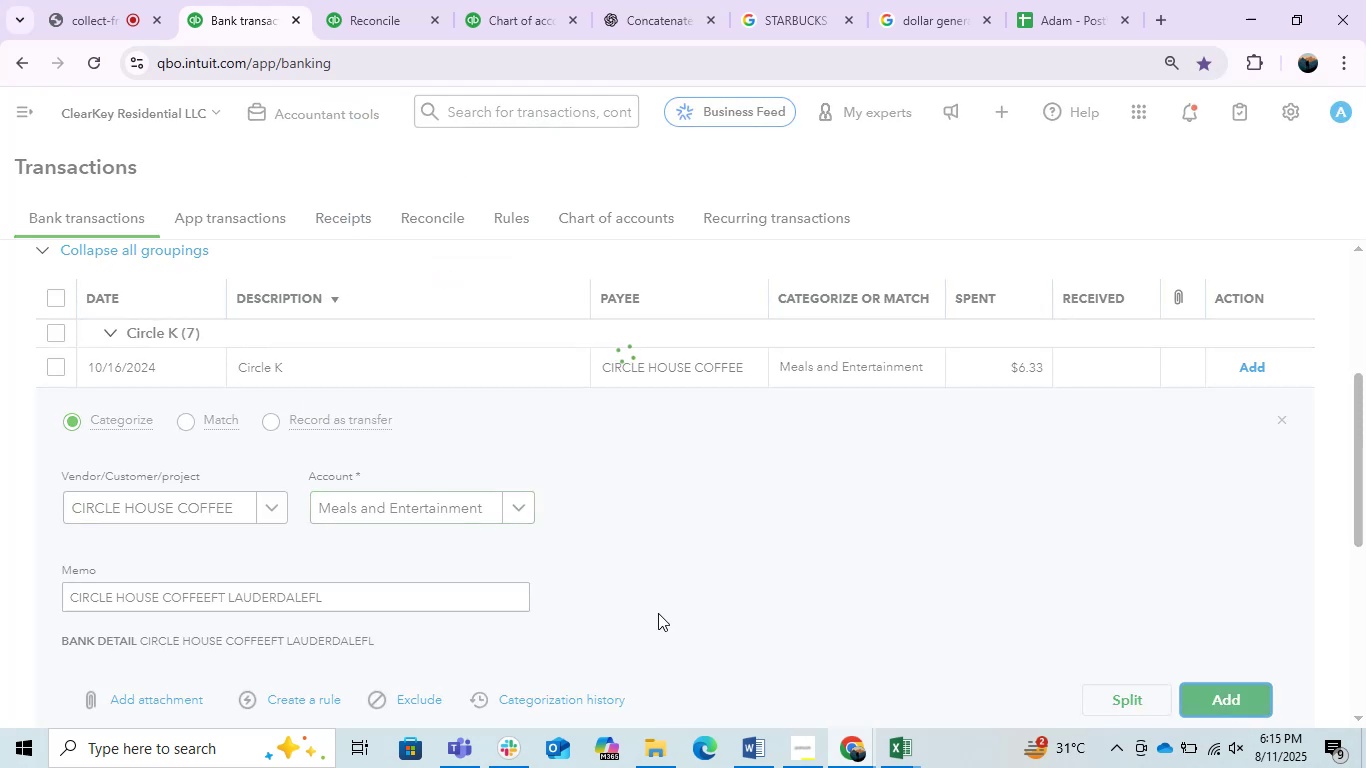 
mouse_move([512, 564])
 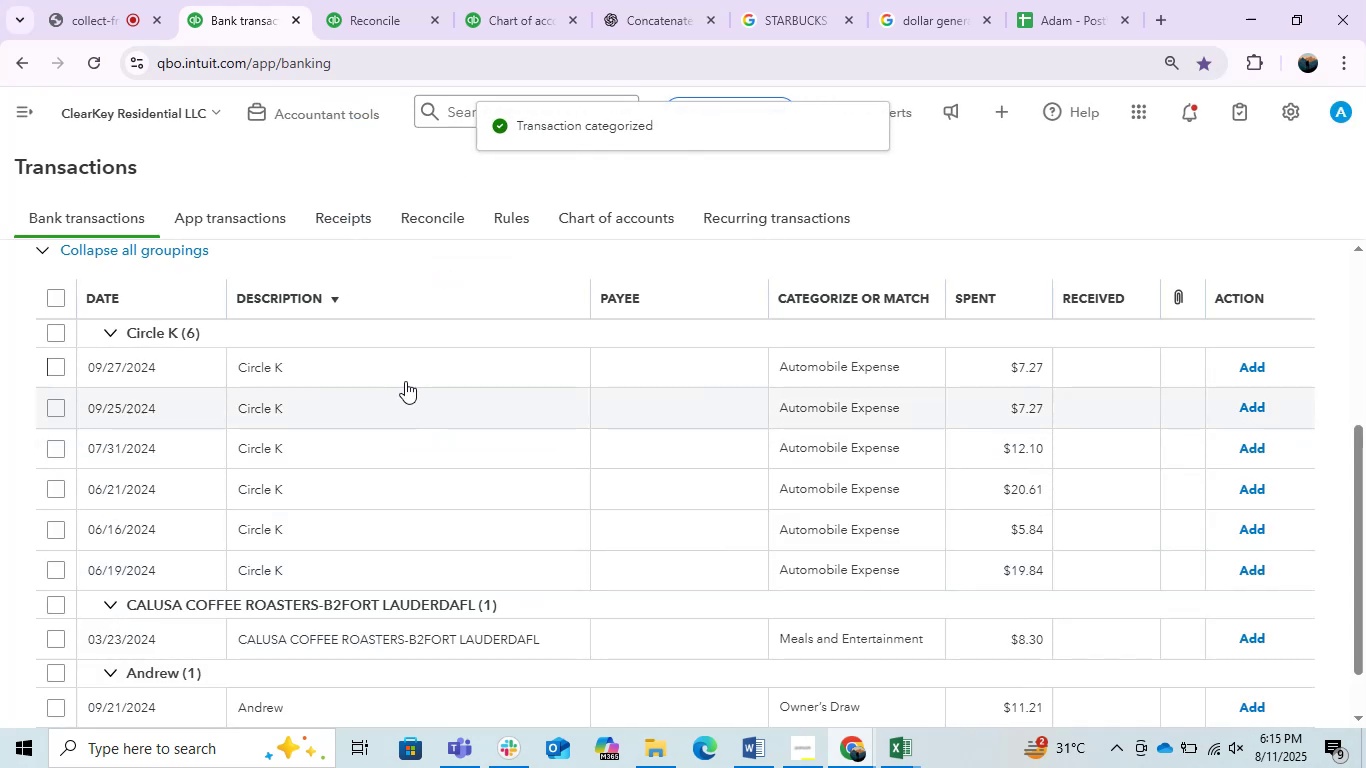 
left_click([404, 379])
 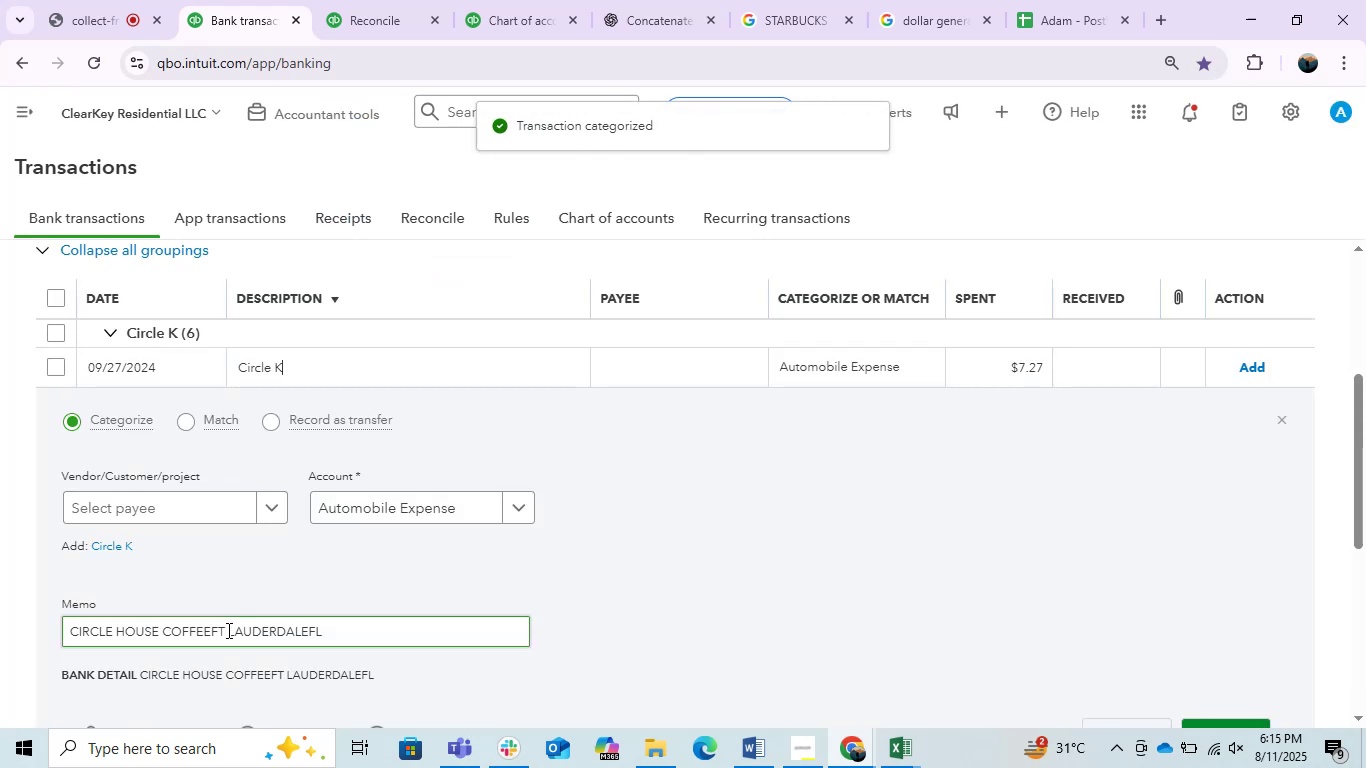 
double_click([375, 641])
 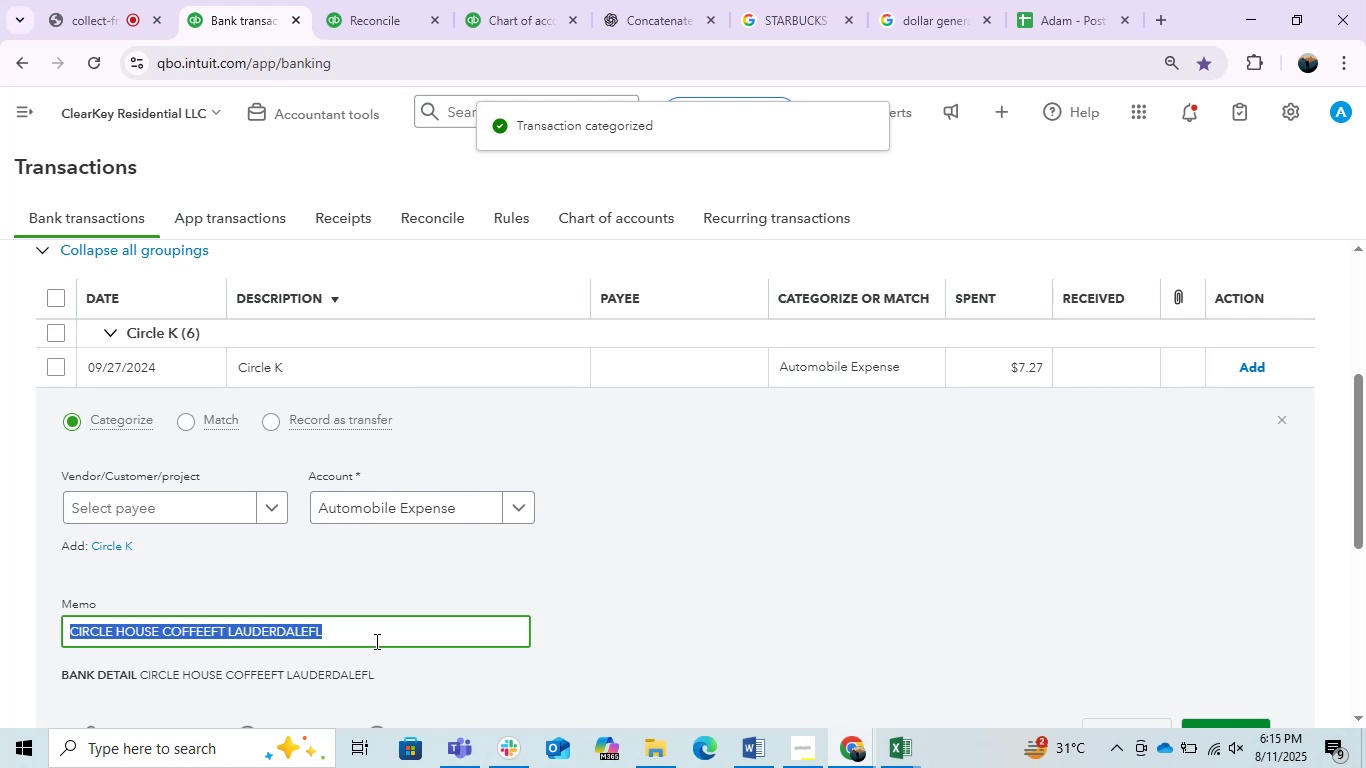 
triple_click([375, 641])
 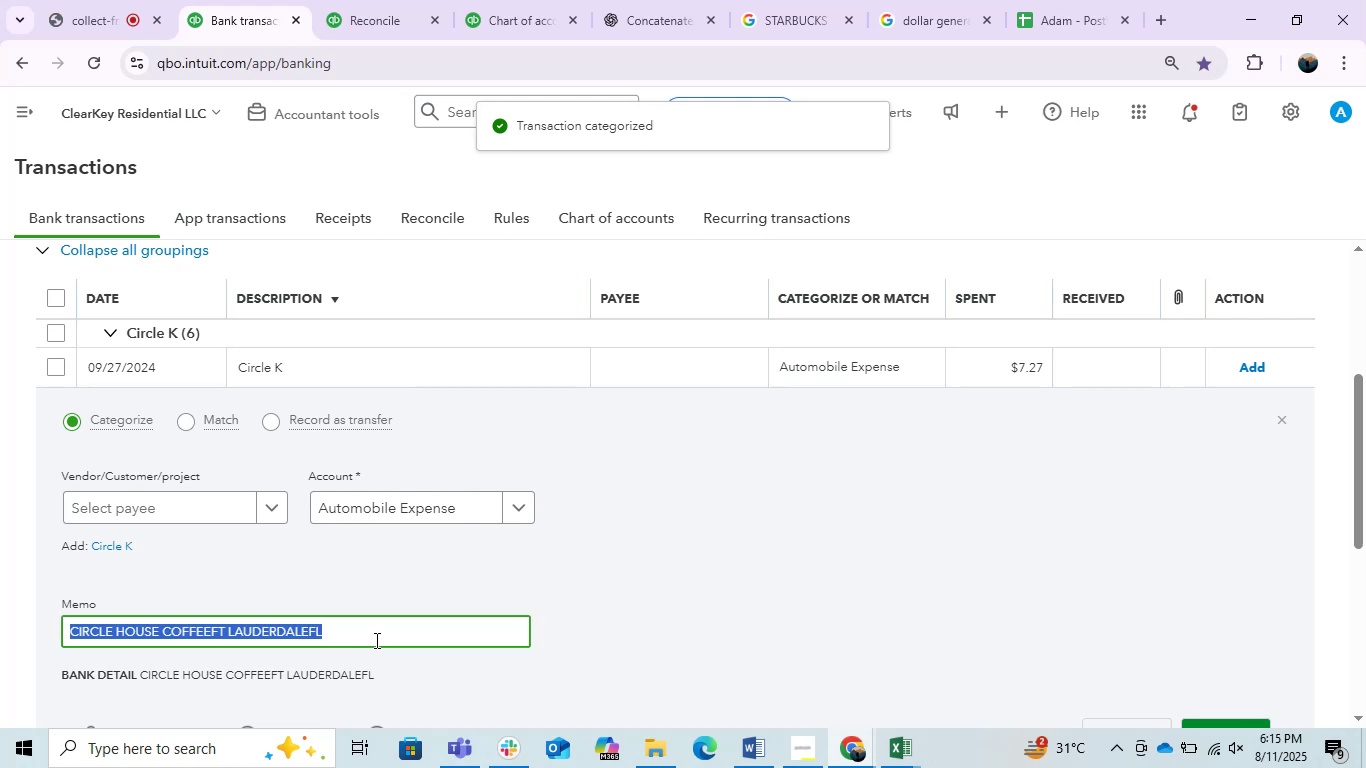 
key(Control+C)
 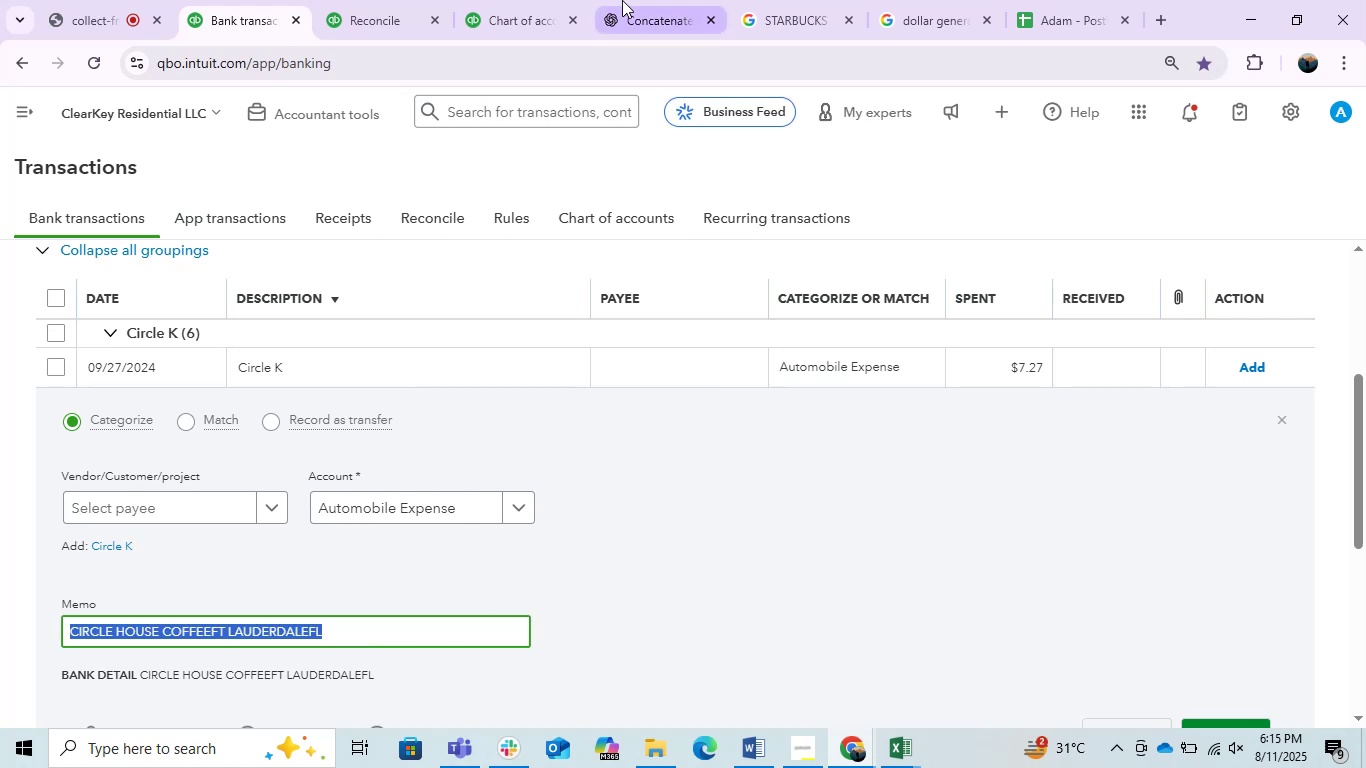 
left_click([623, 0])
 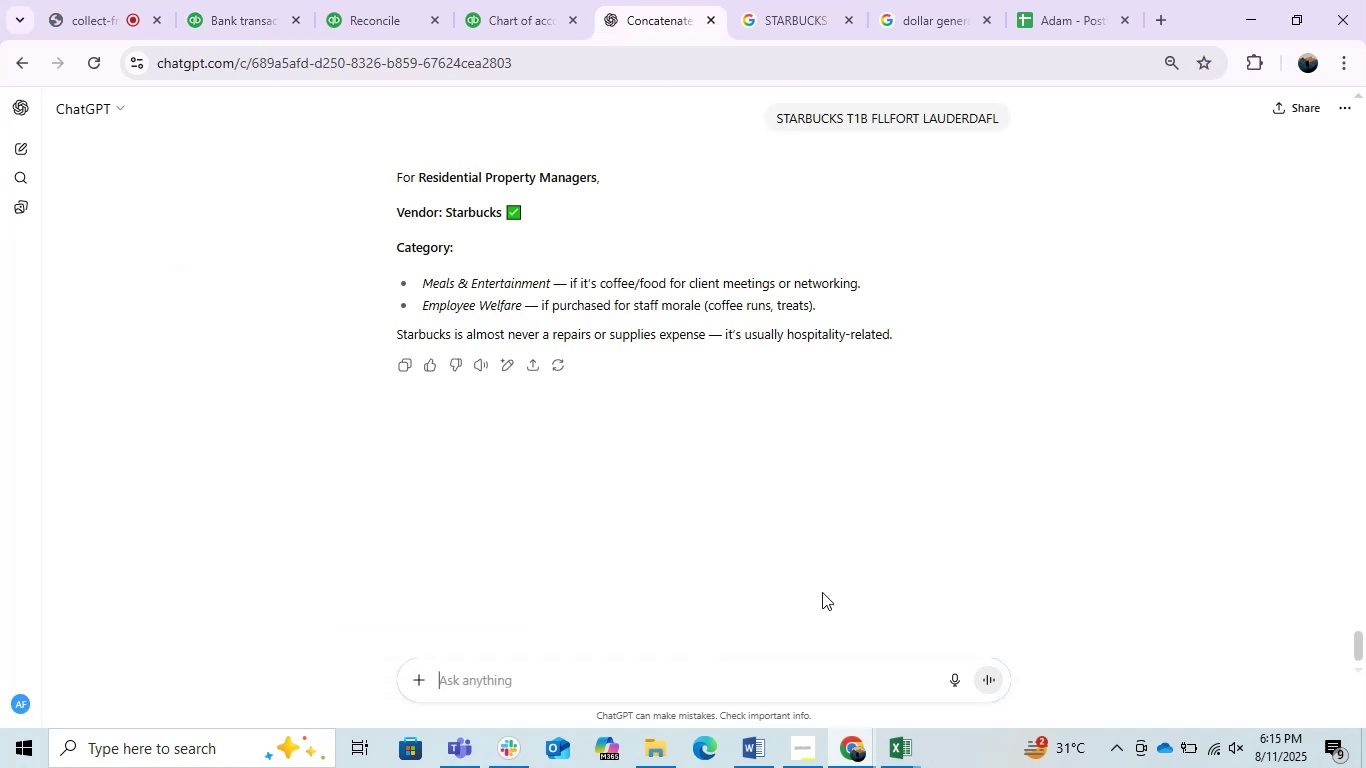 
key(Control+V)
 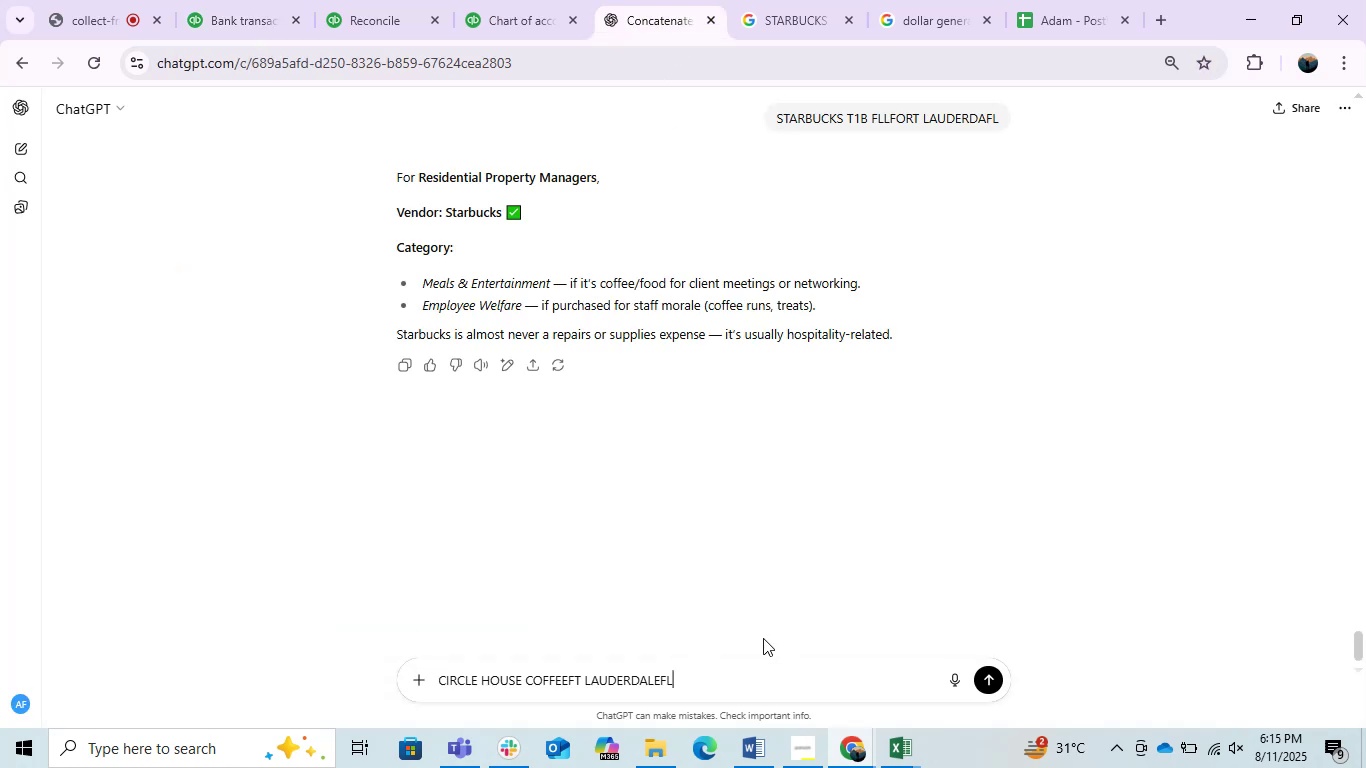 
key(Enter)
 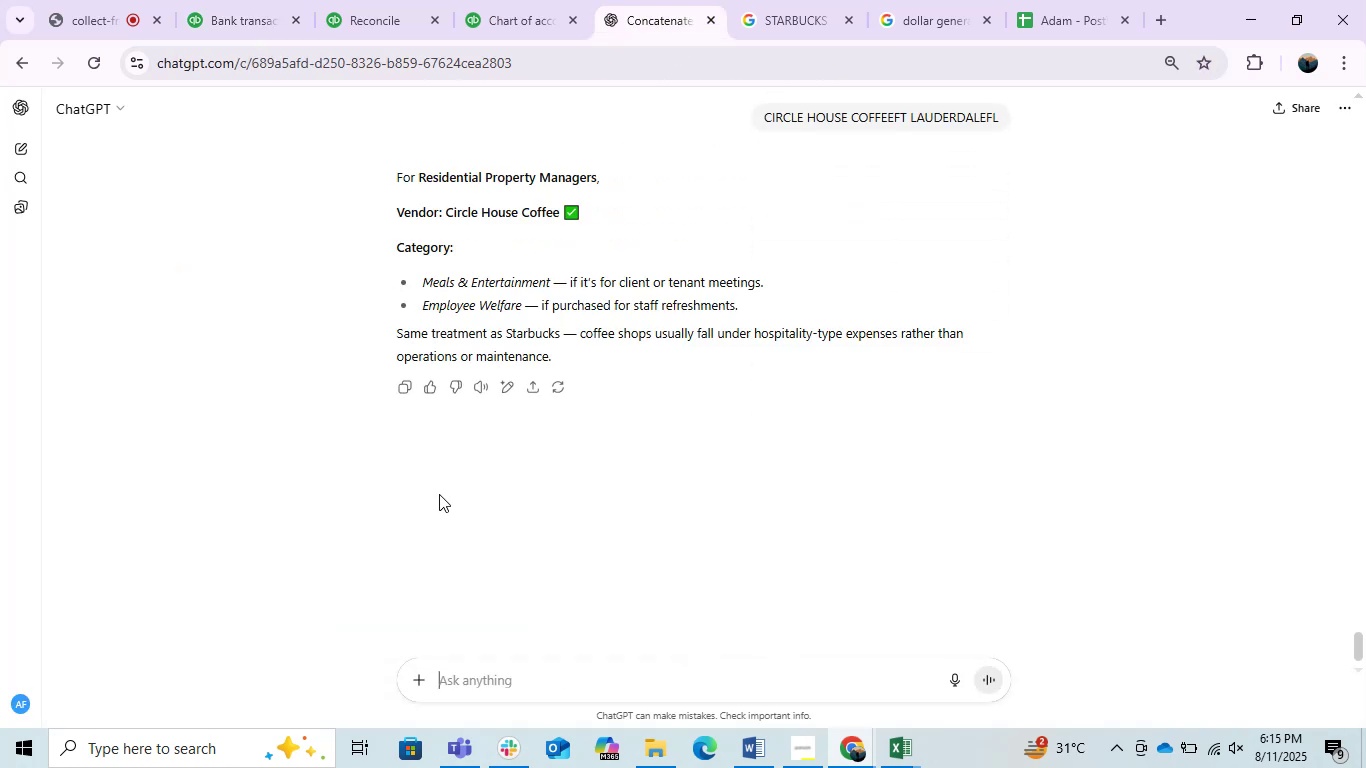 
wait(5.34)
 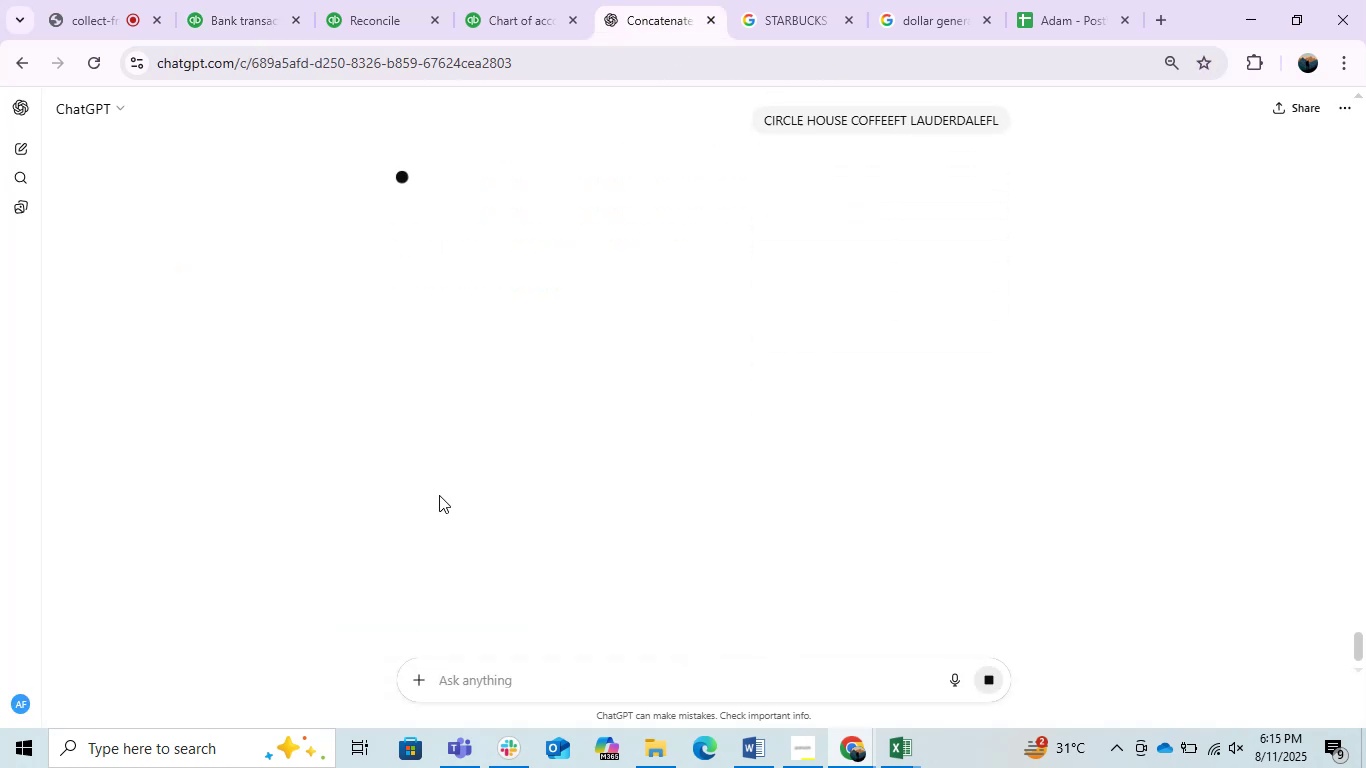 
left_click([217, 0])
 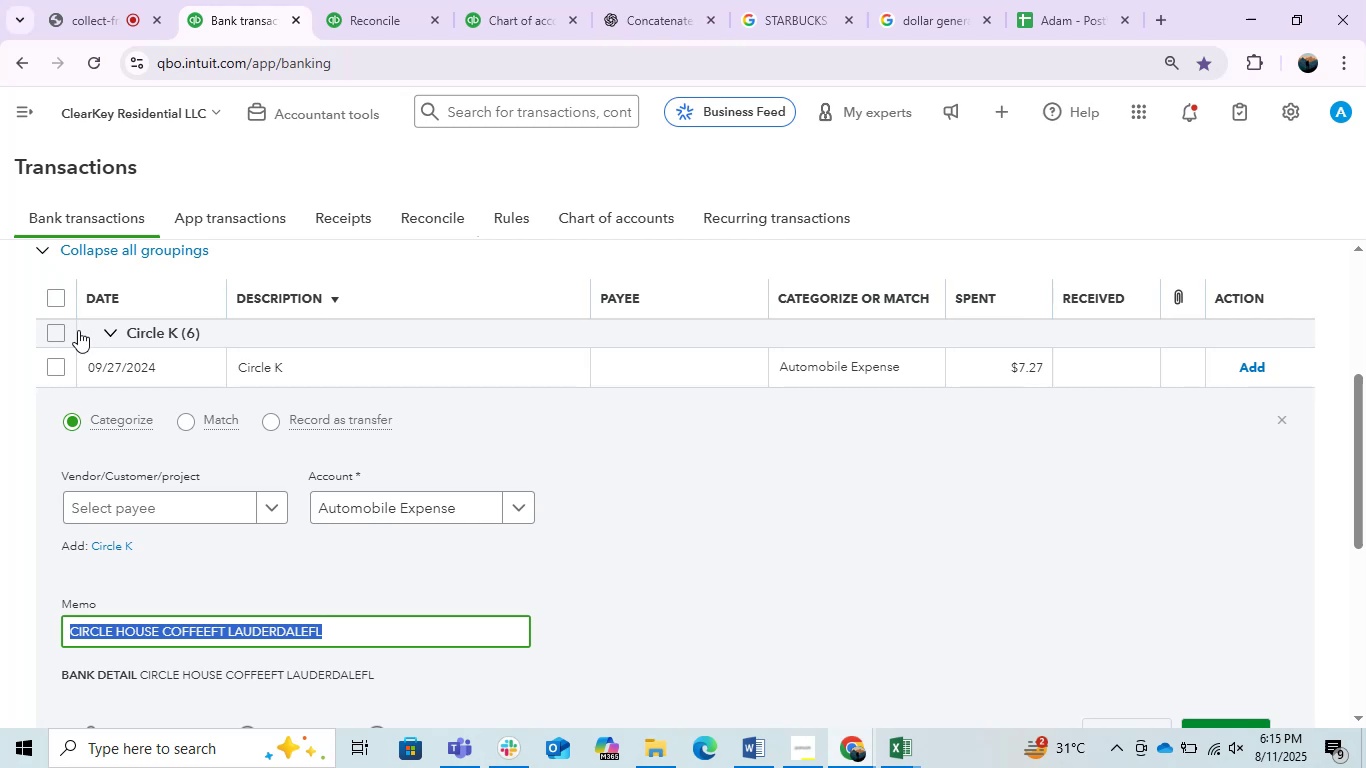 
left_click([64, 332])
 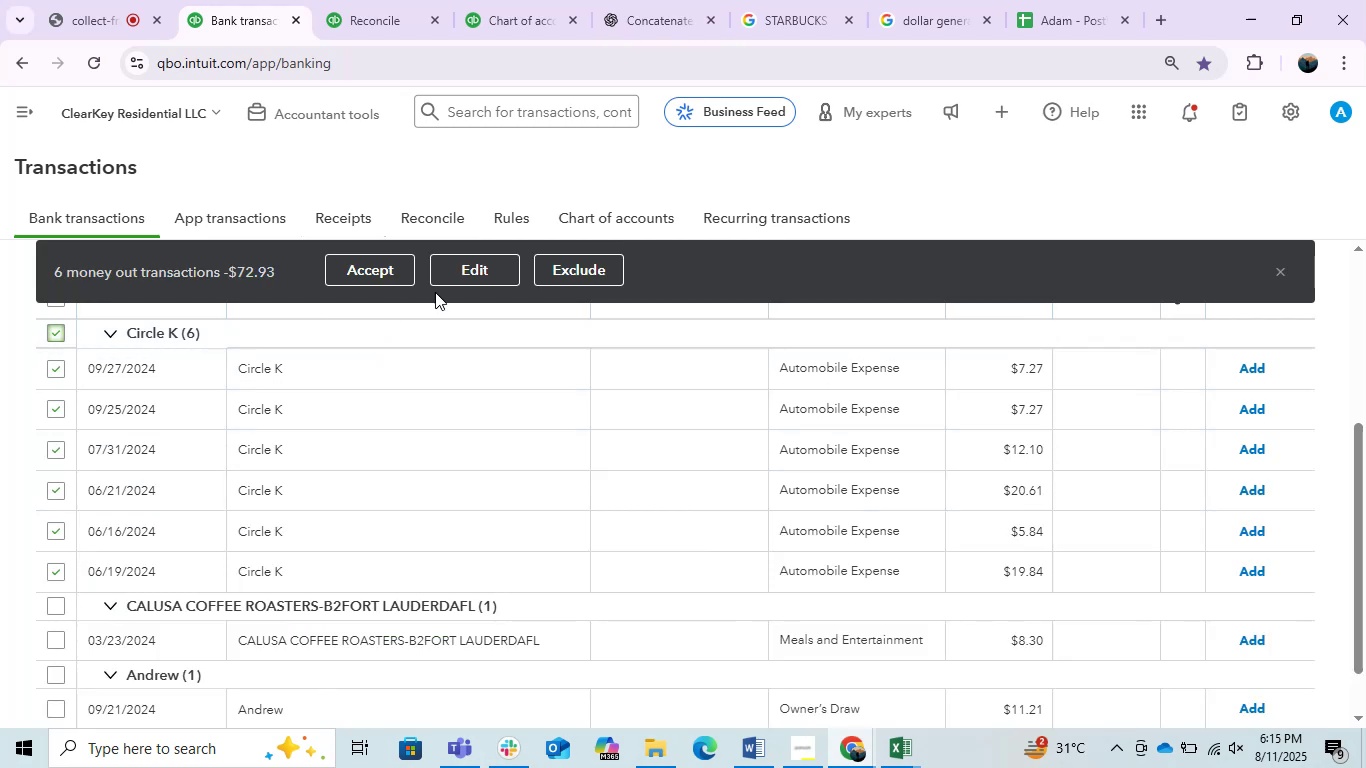 
left_click([465, 274])
 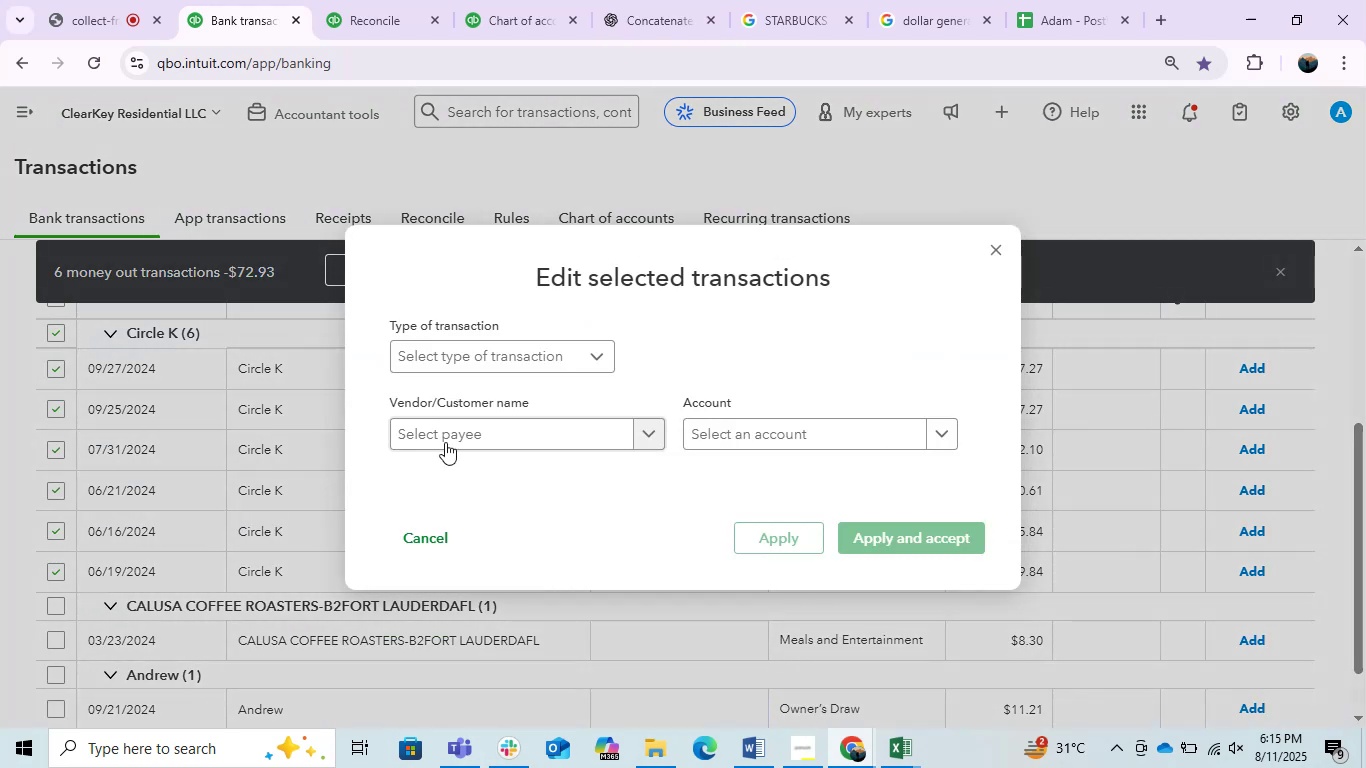 
left_click([475, 435])
 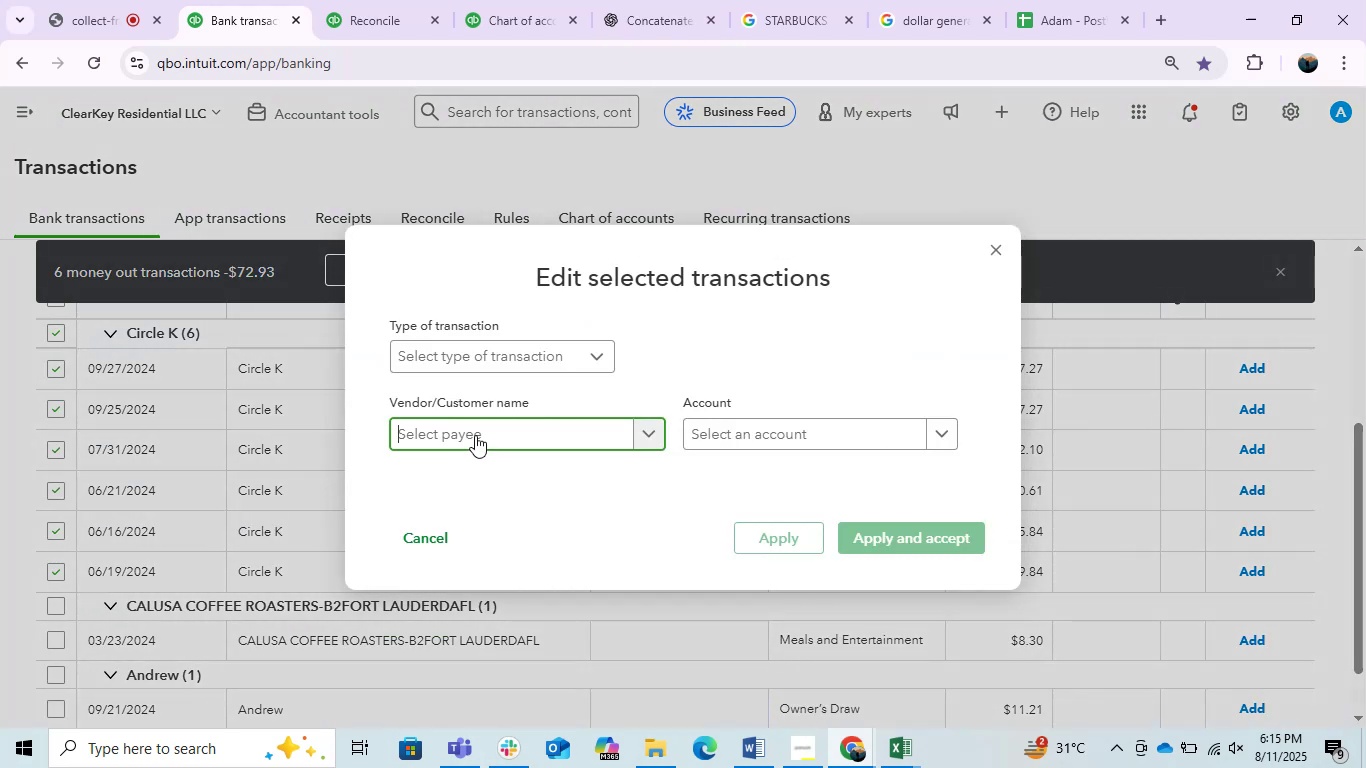 
key(Control+V)
 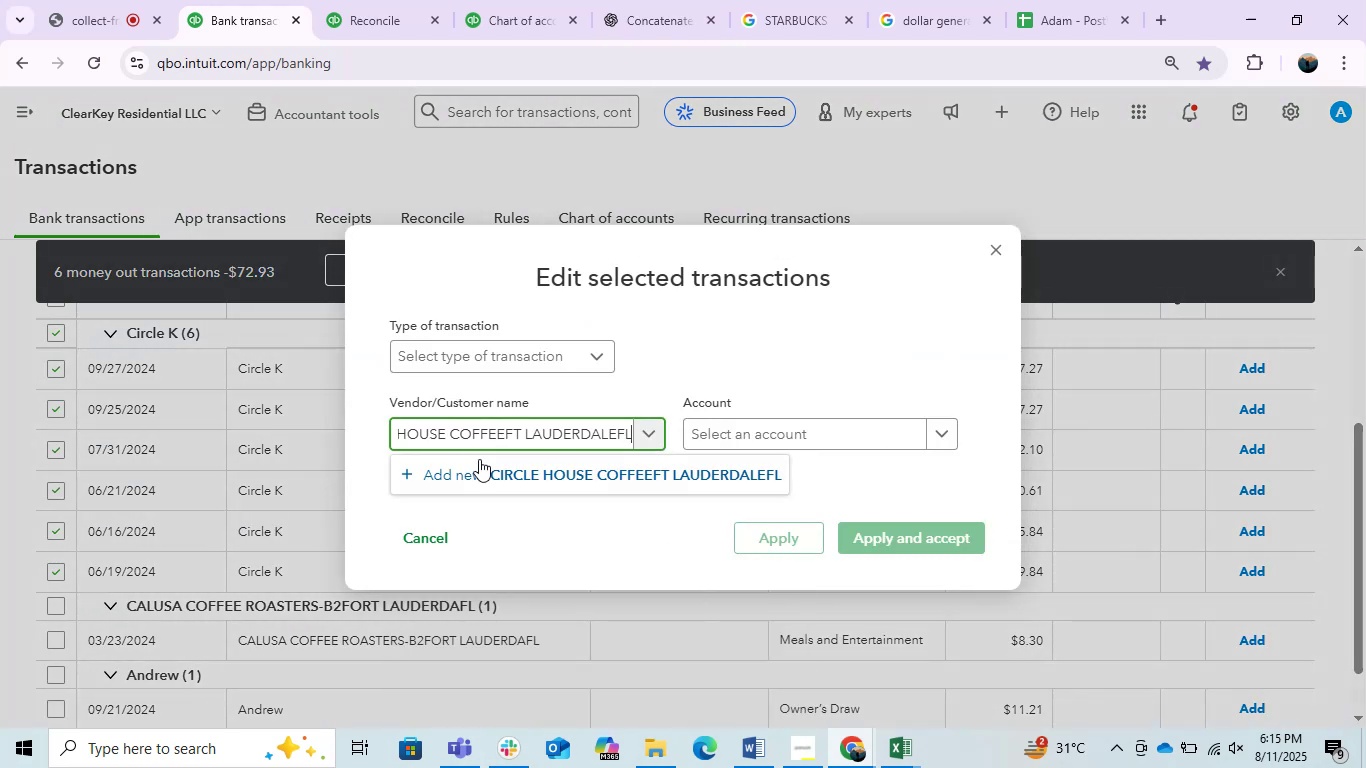 
double_click([459, 438])
 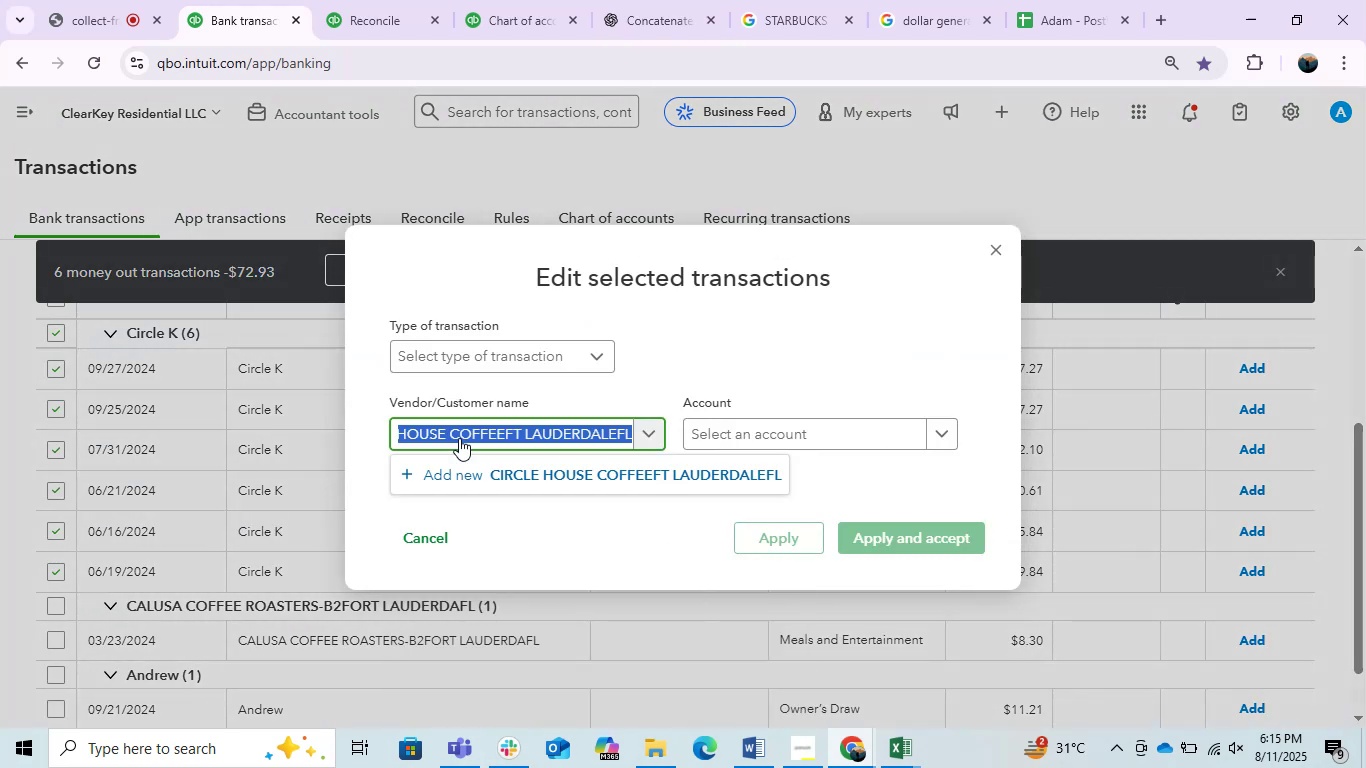 
key(Control+V)
 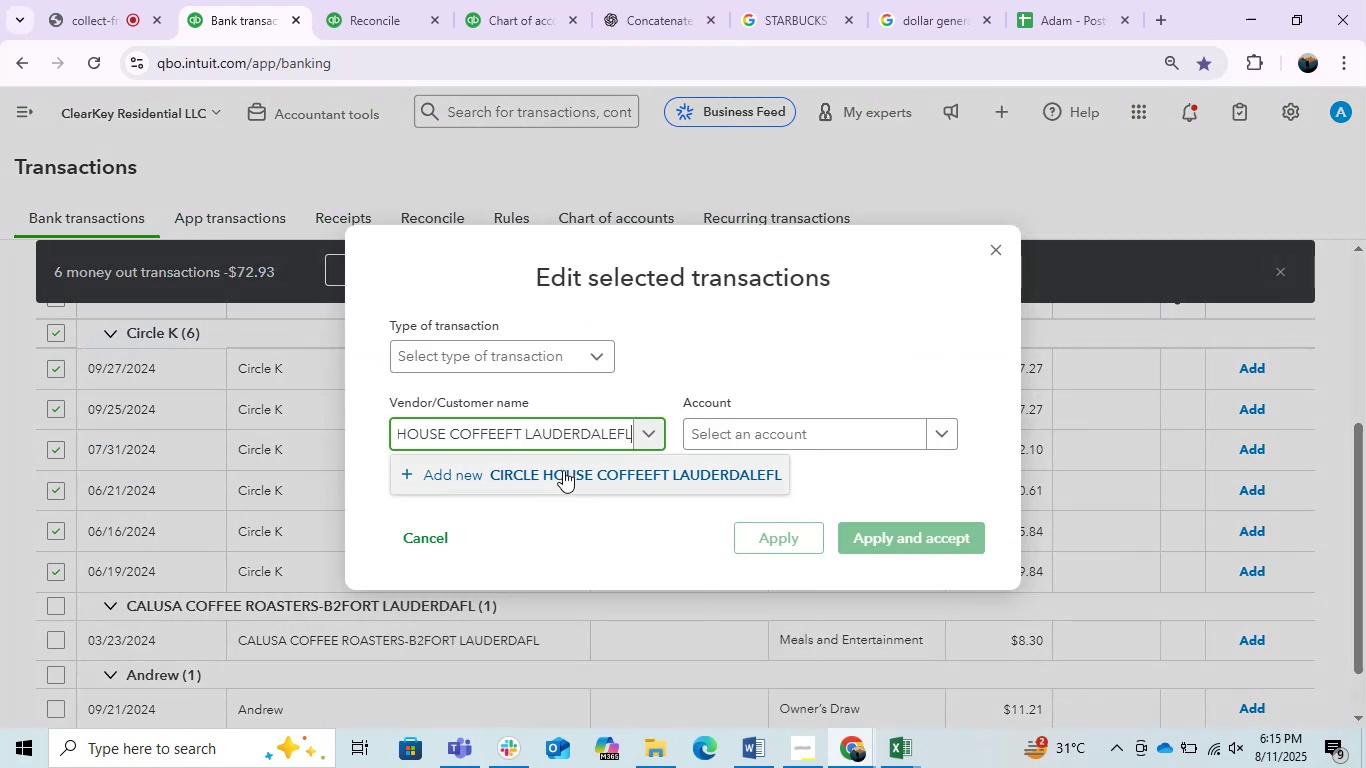 
key(Backspace)
 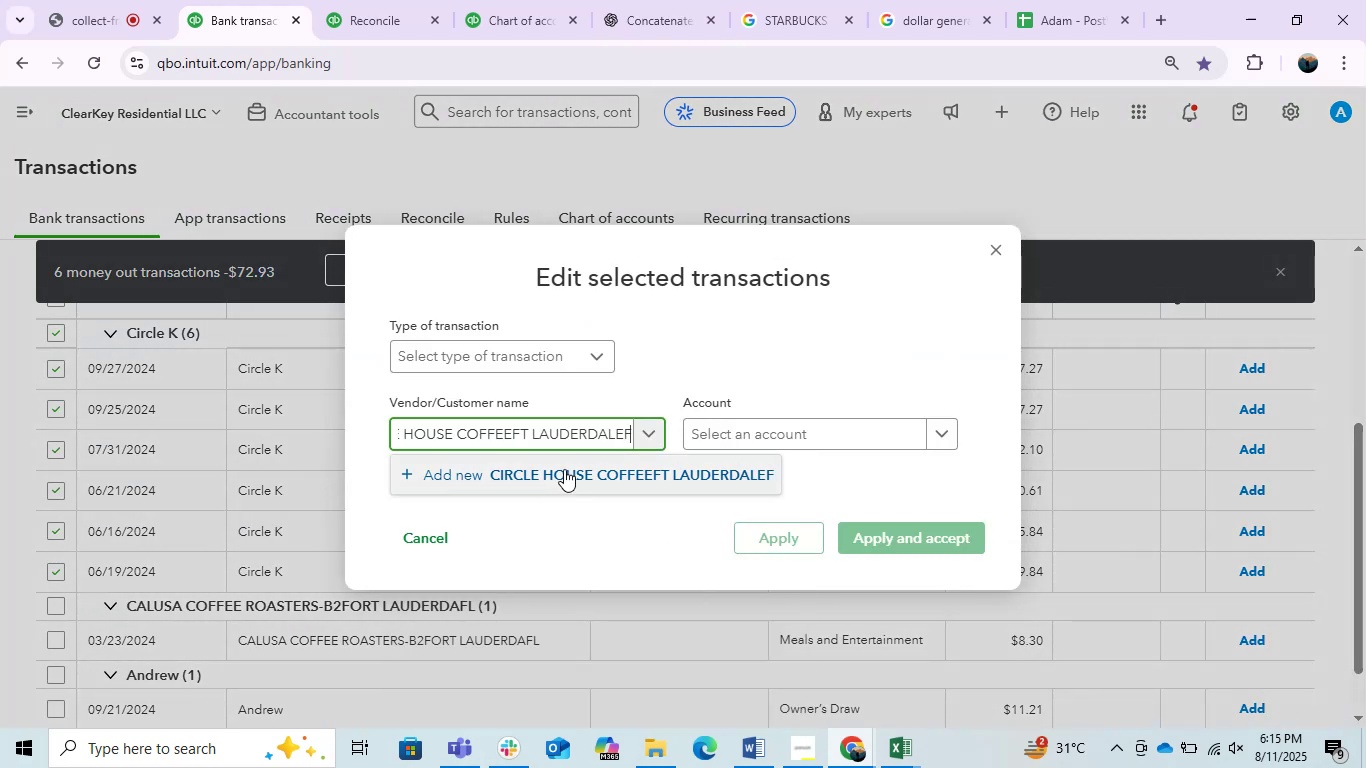 
key(Backspace)
 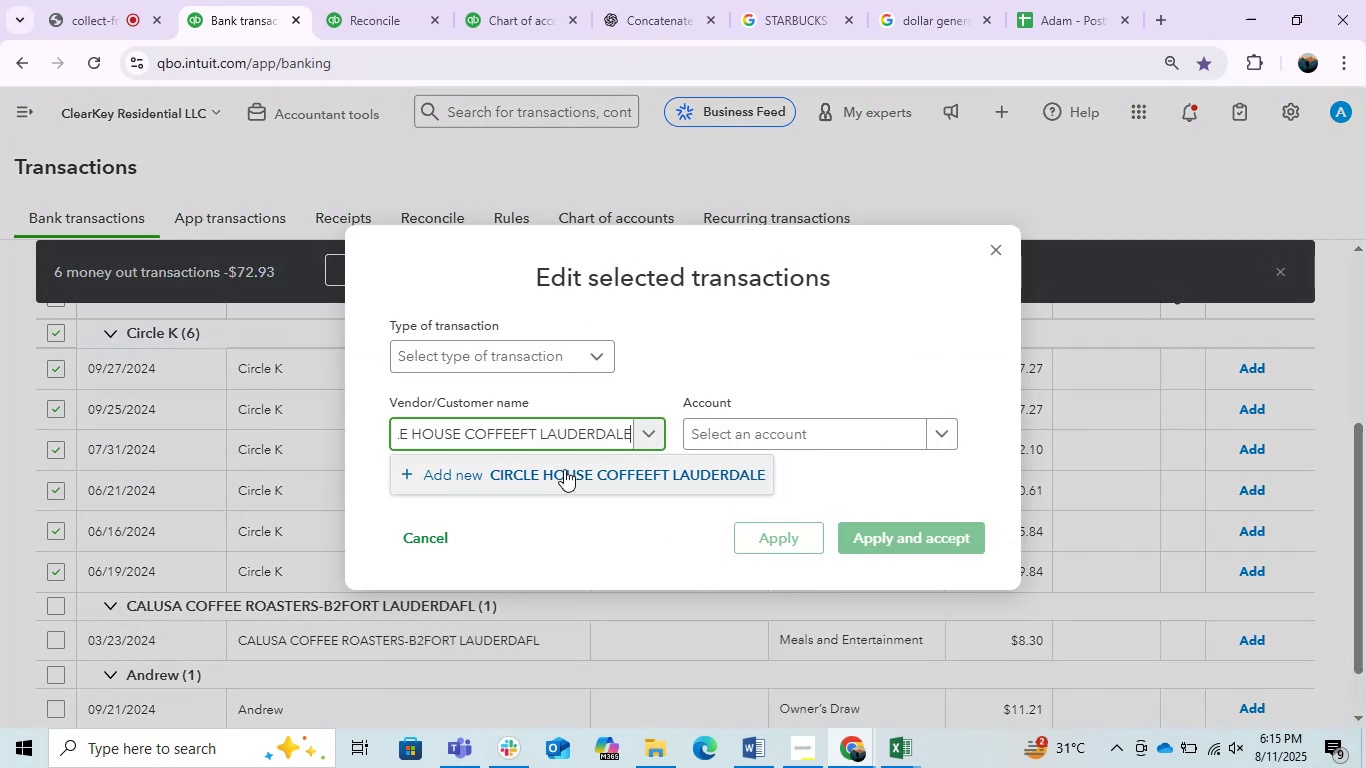 
key(Backspace)
 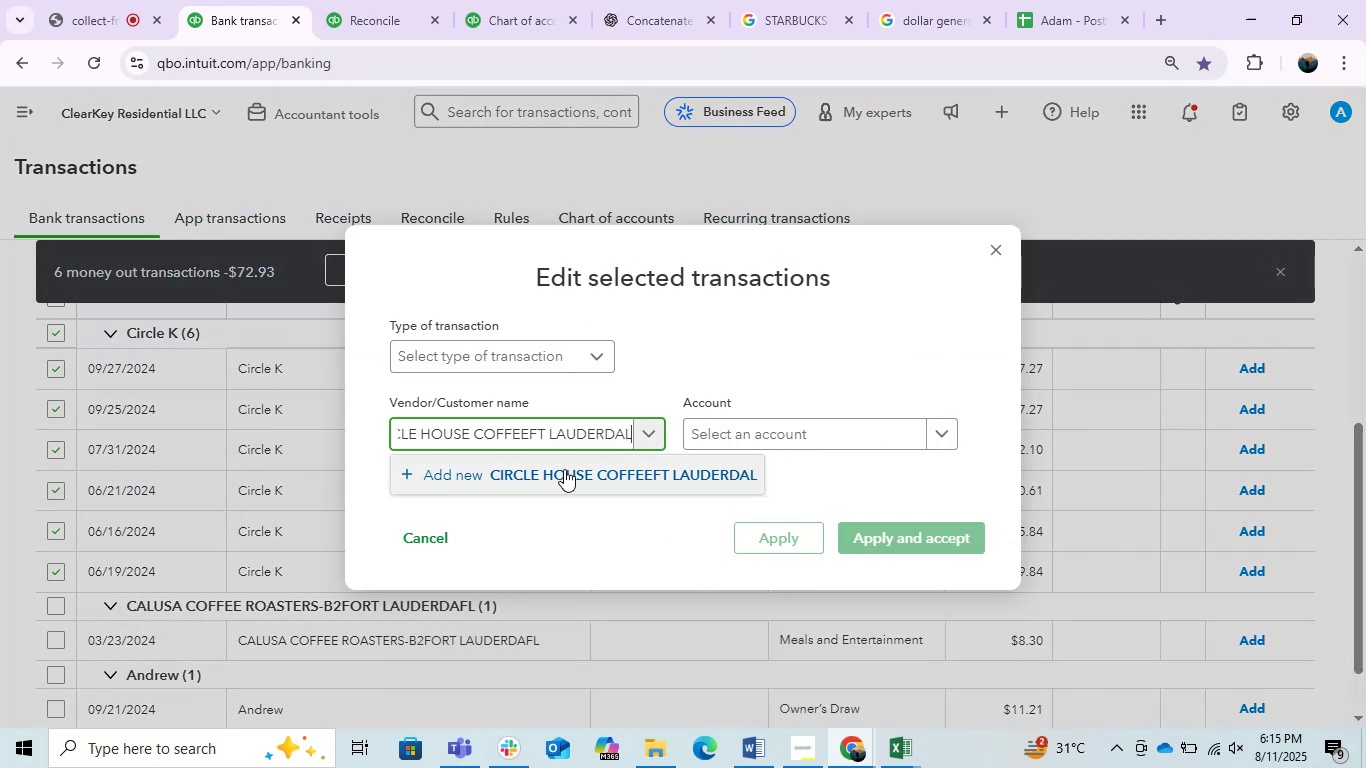 
key(Backspace)
 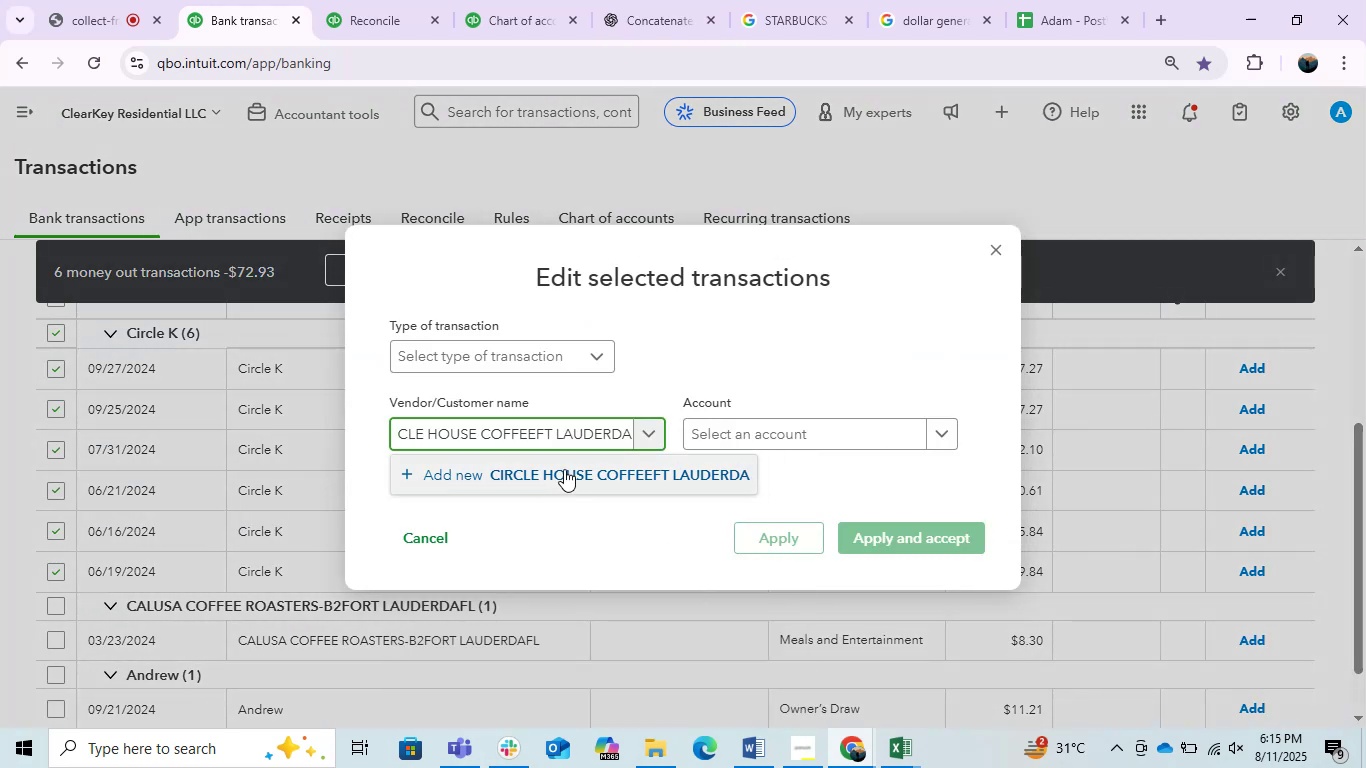 
key(Backspace)
 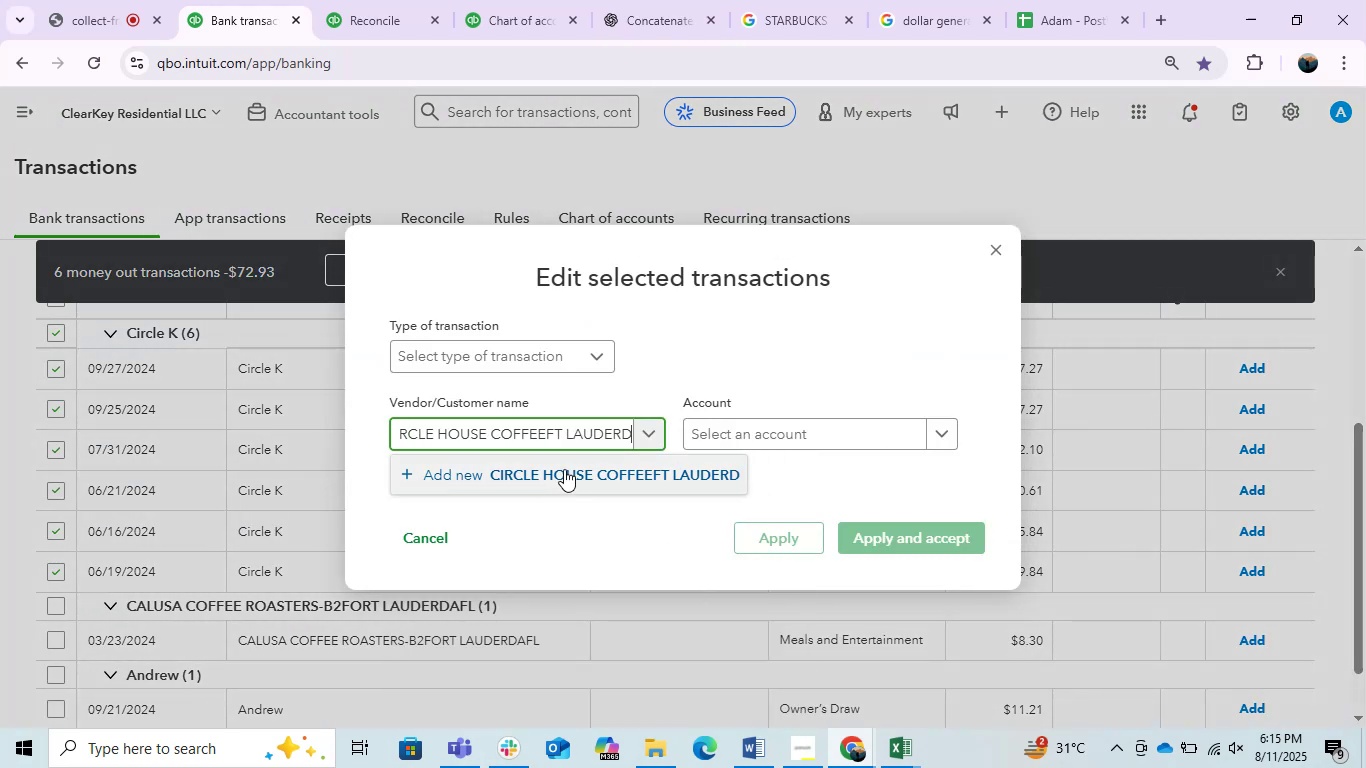 
key(Backspace)
 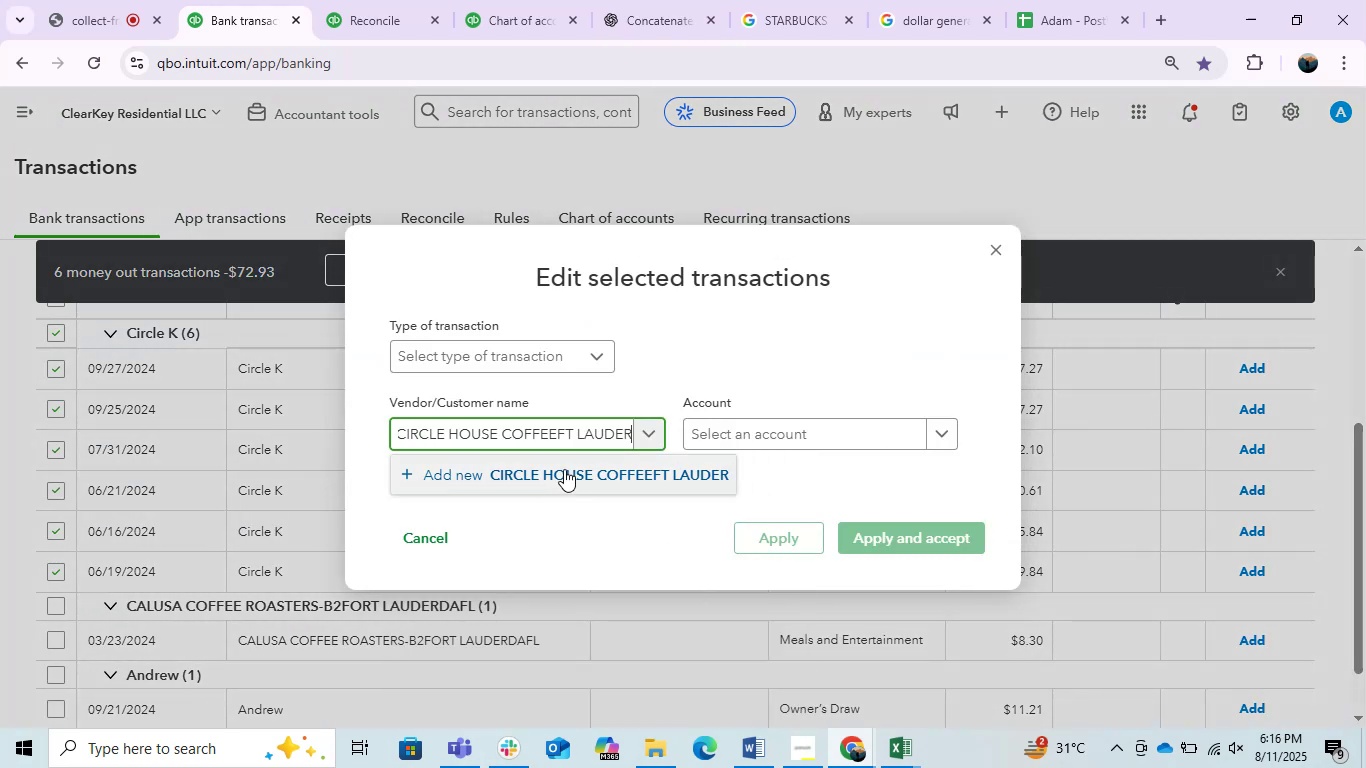 
key(Backspace)
 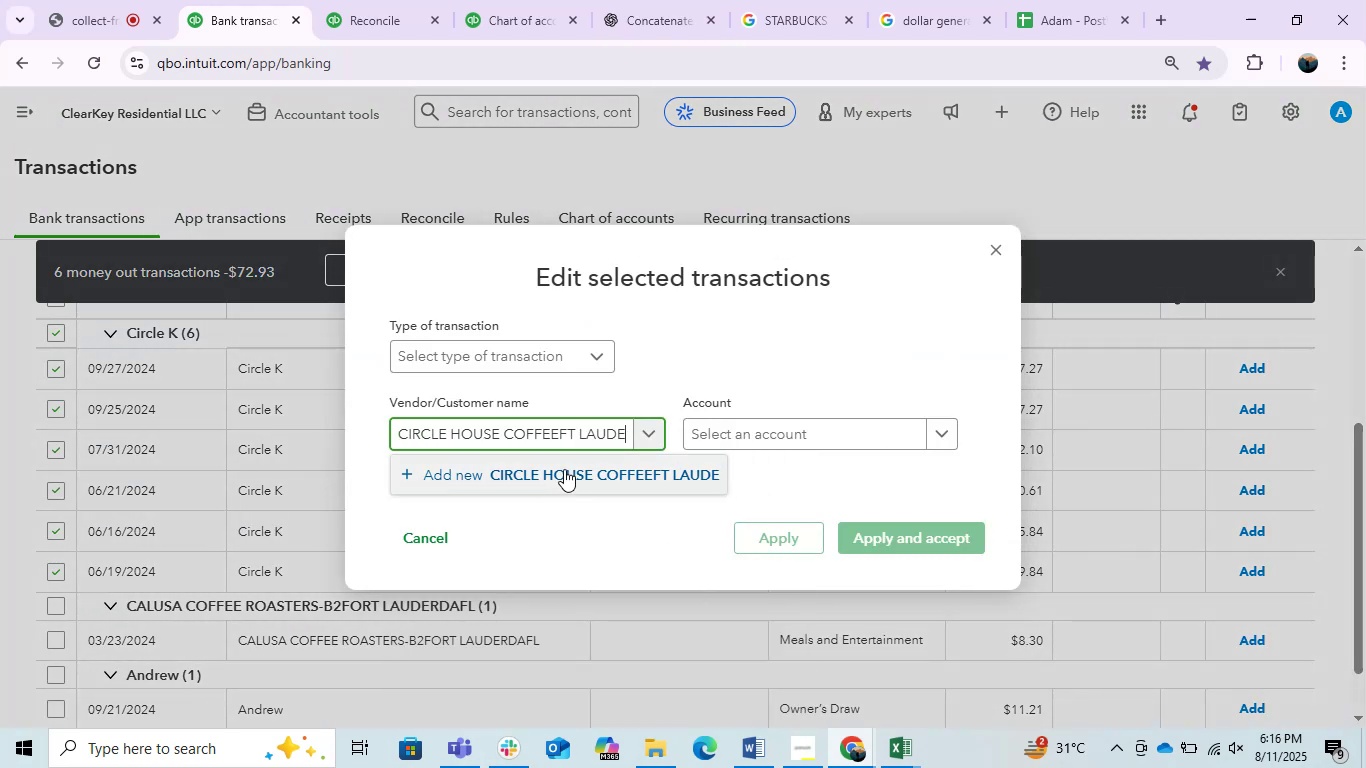 
key(Backspace)
 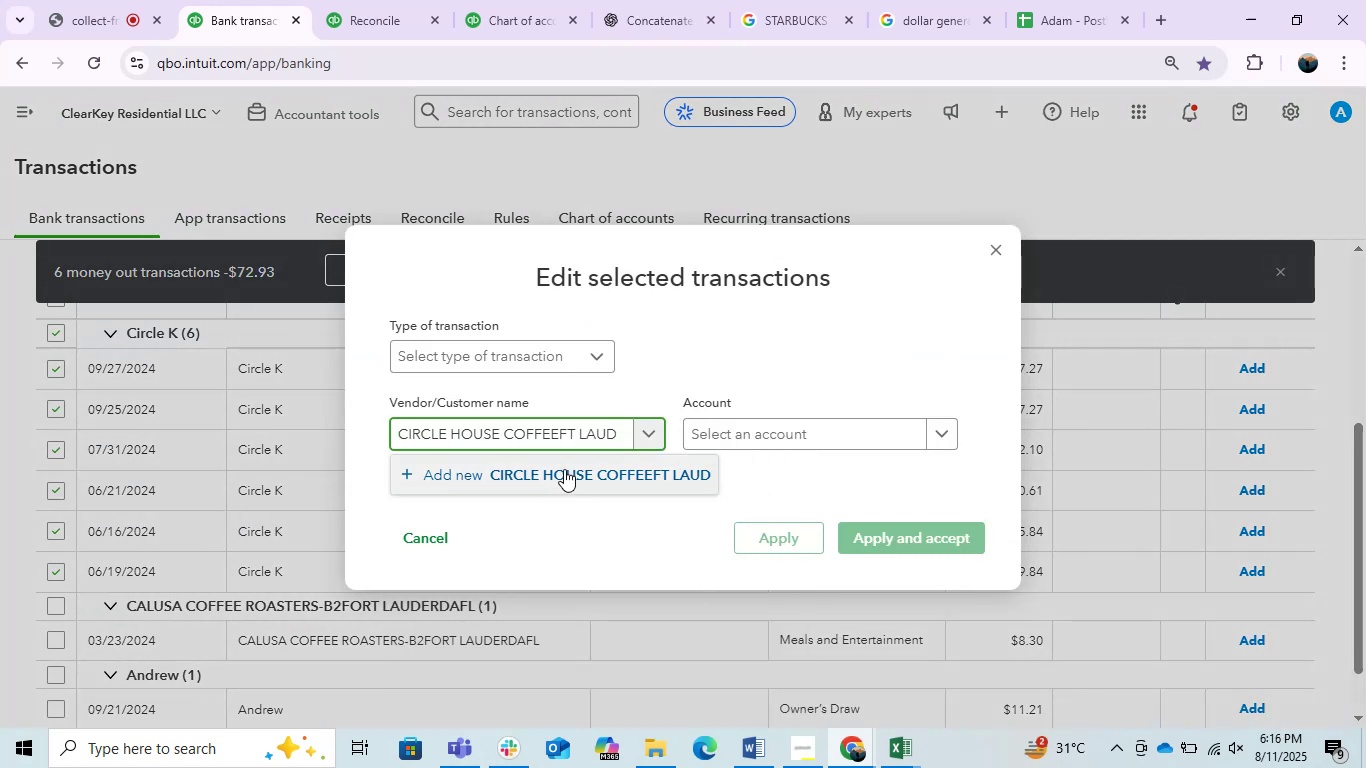 
key(Backspace)
 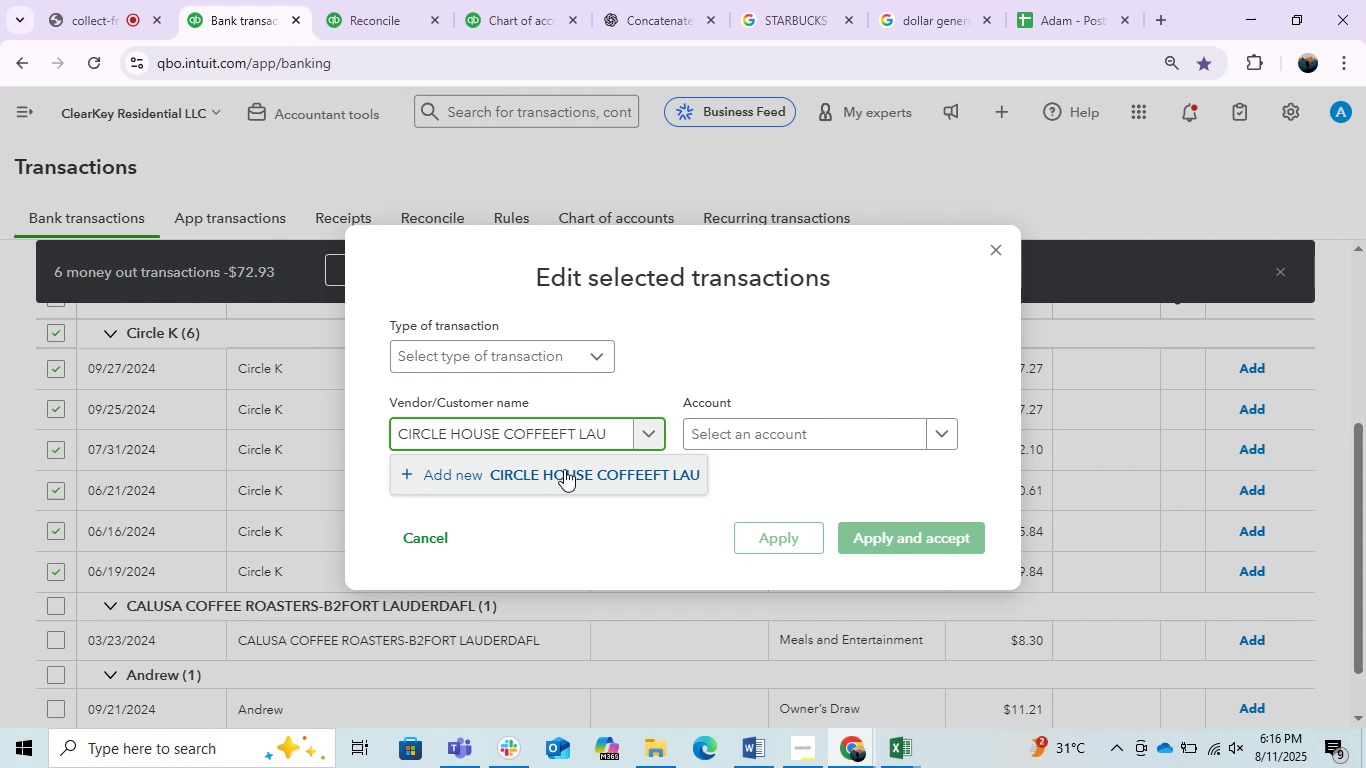 
key(Backspace)
 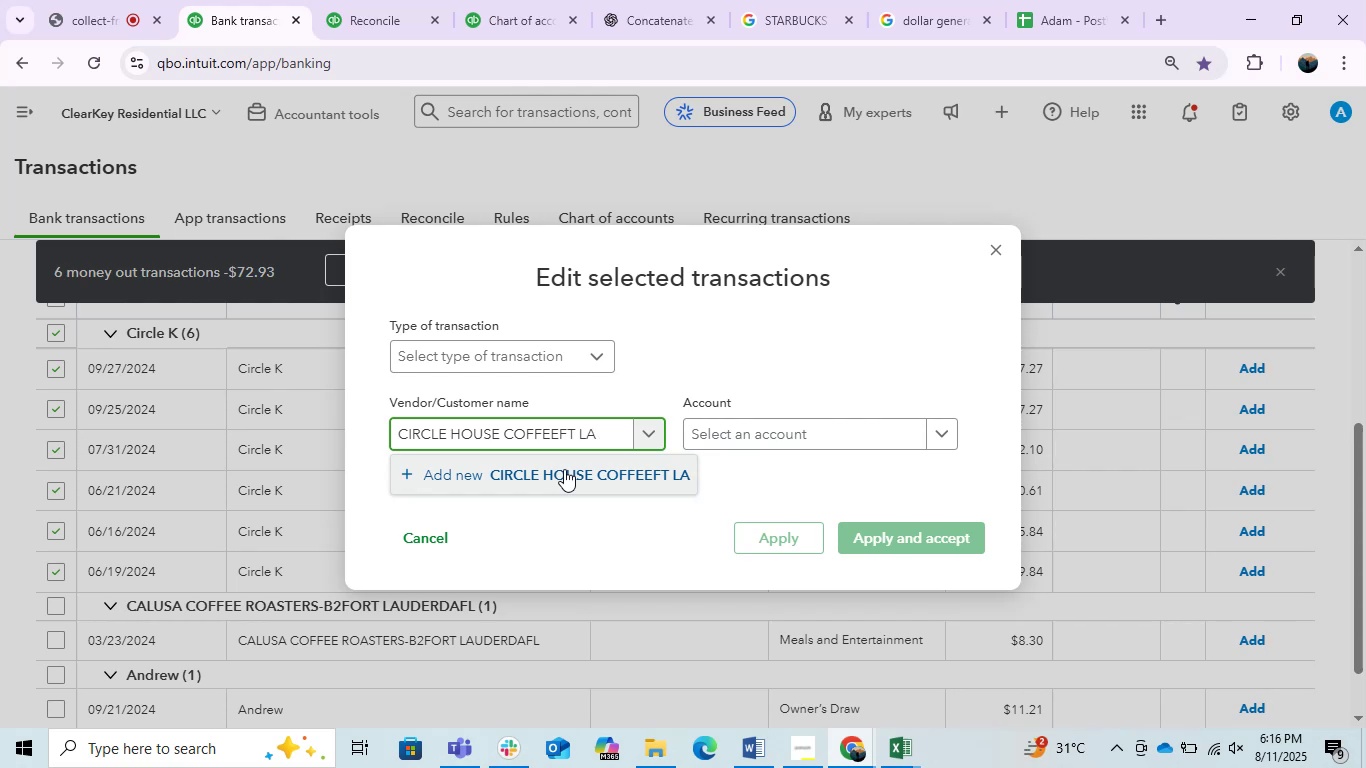 
key(Backspace)
 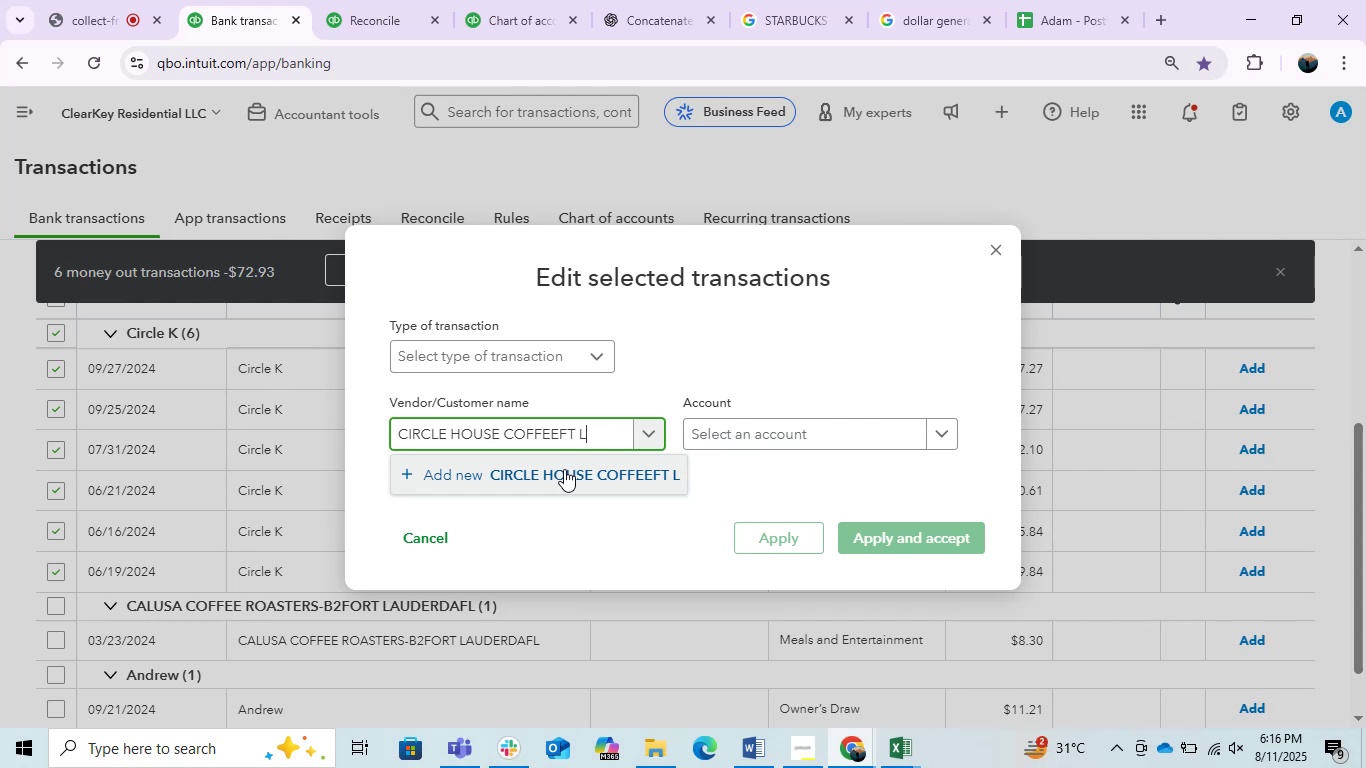 
key(Backspace)
 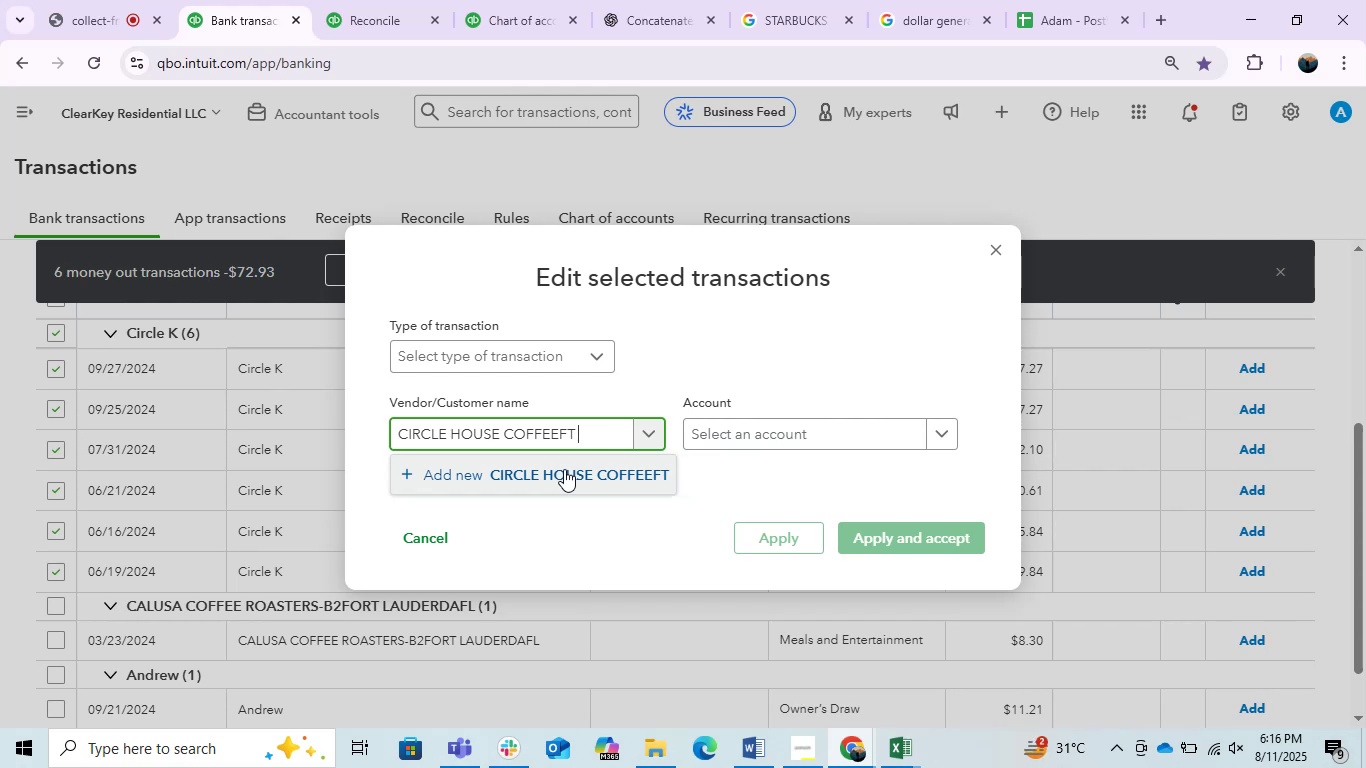 
key(Backspace)
 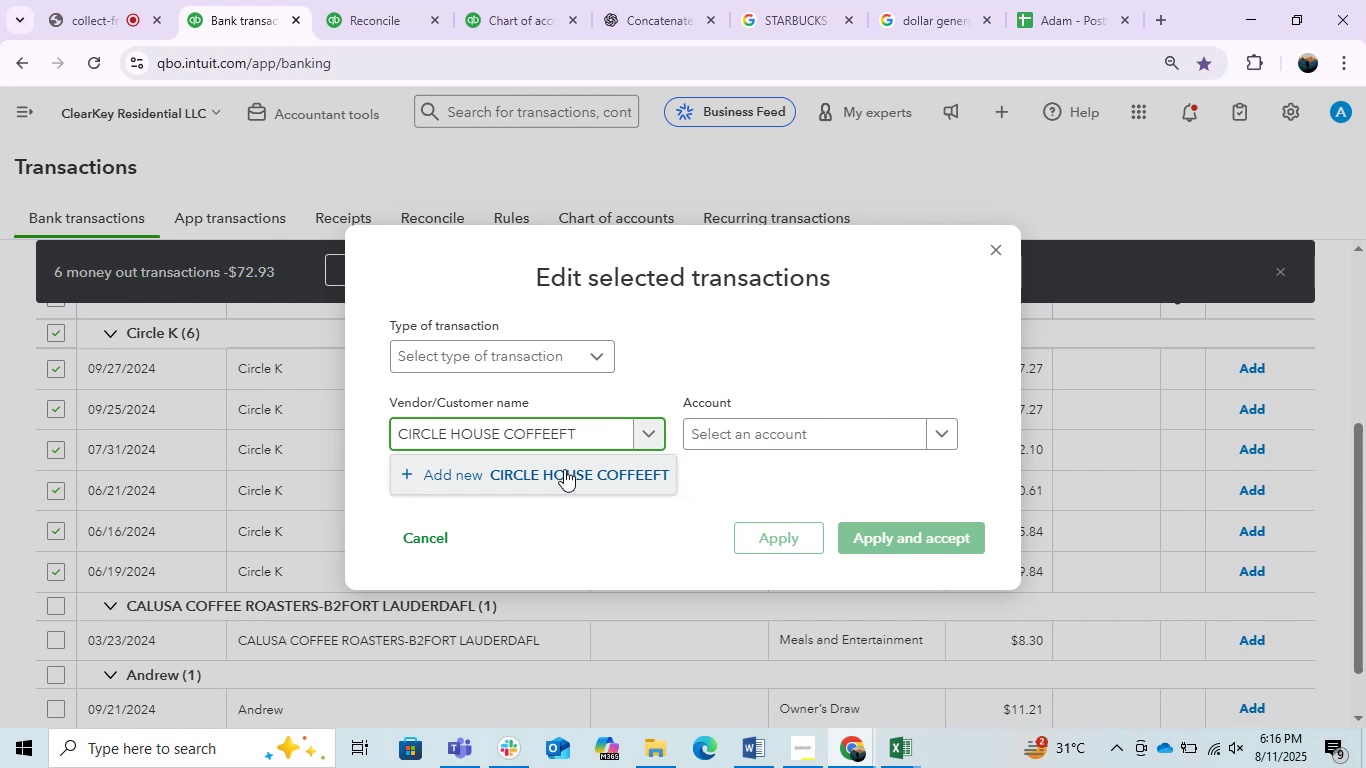 
key(Backspace)
 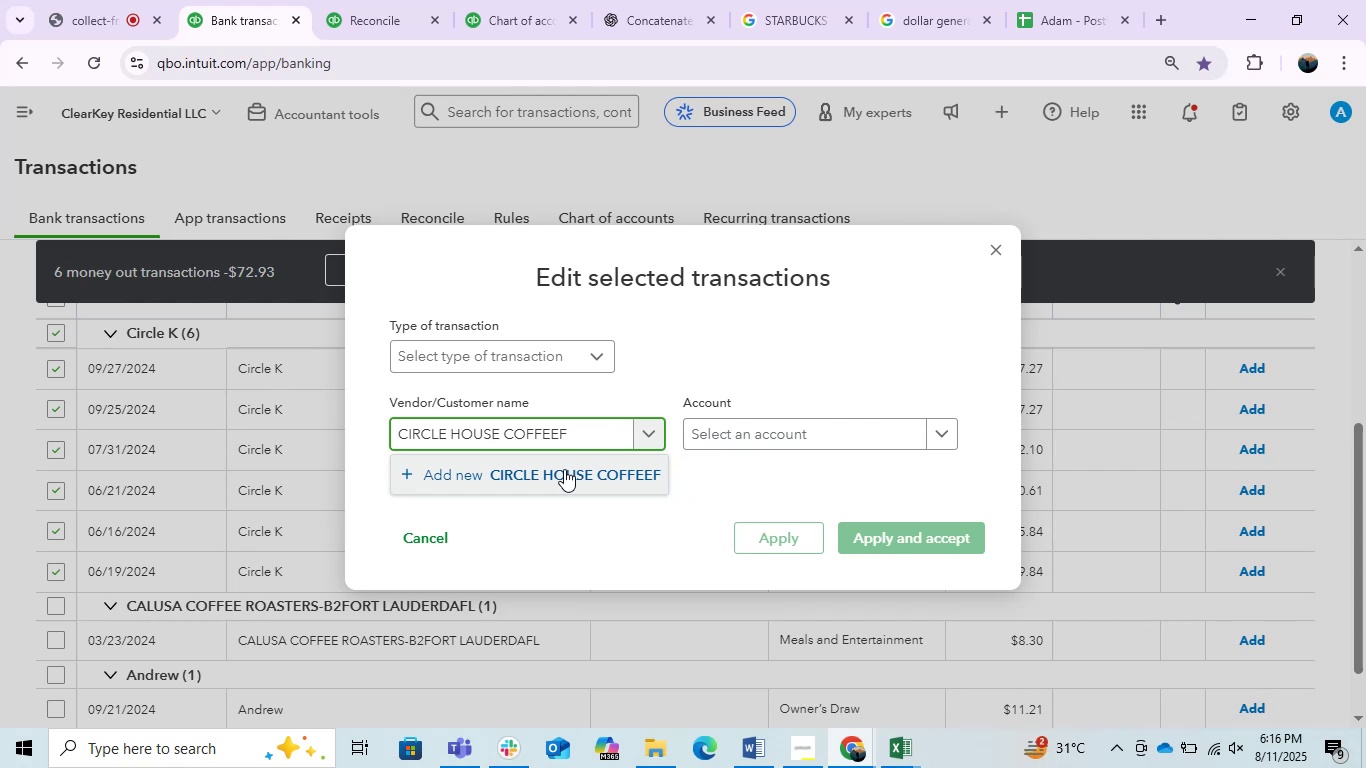 
key(Backspace)
 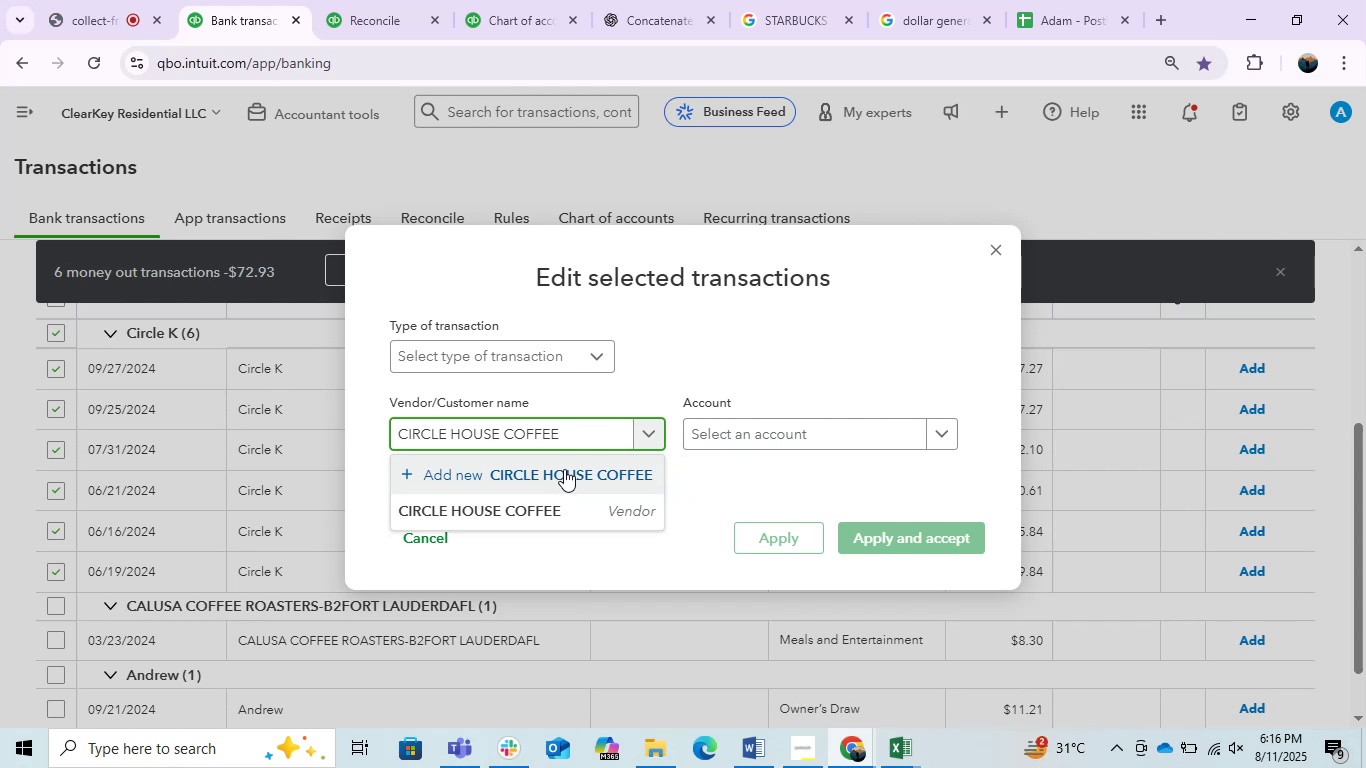 
left_click([564, 508])
 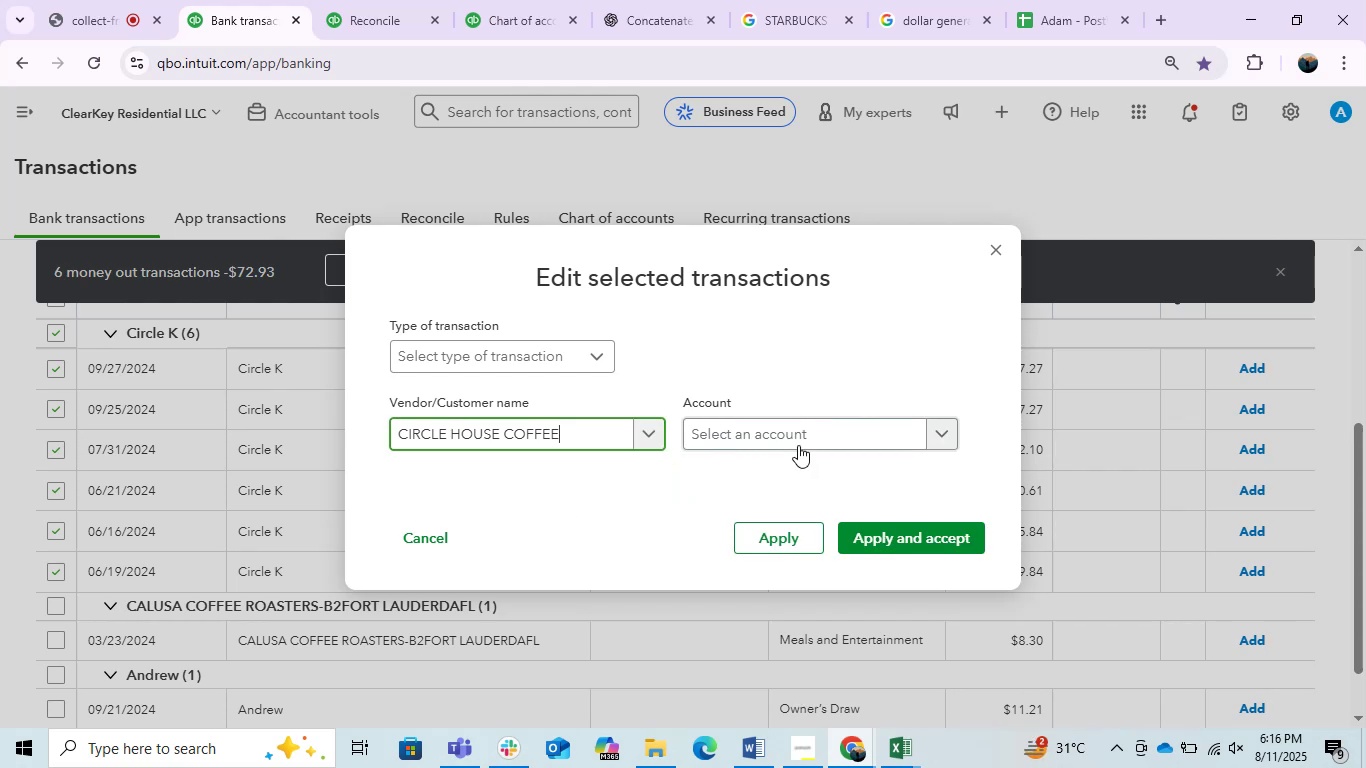 
left_click([804, 432])
 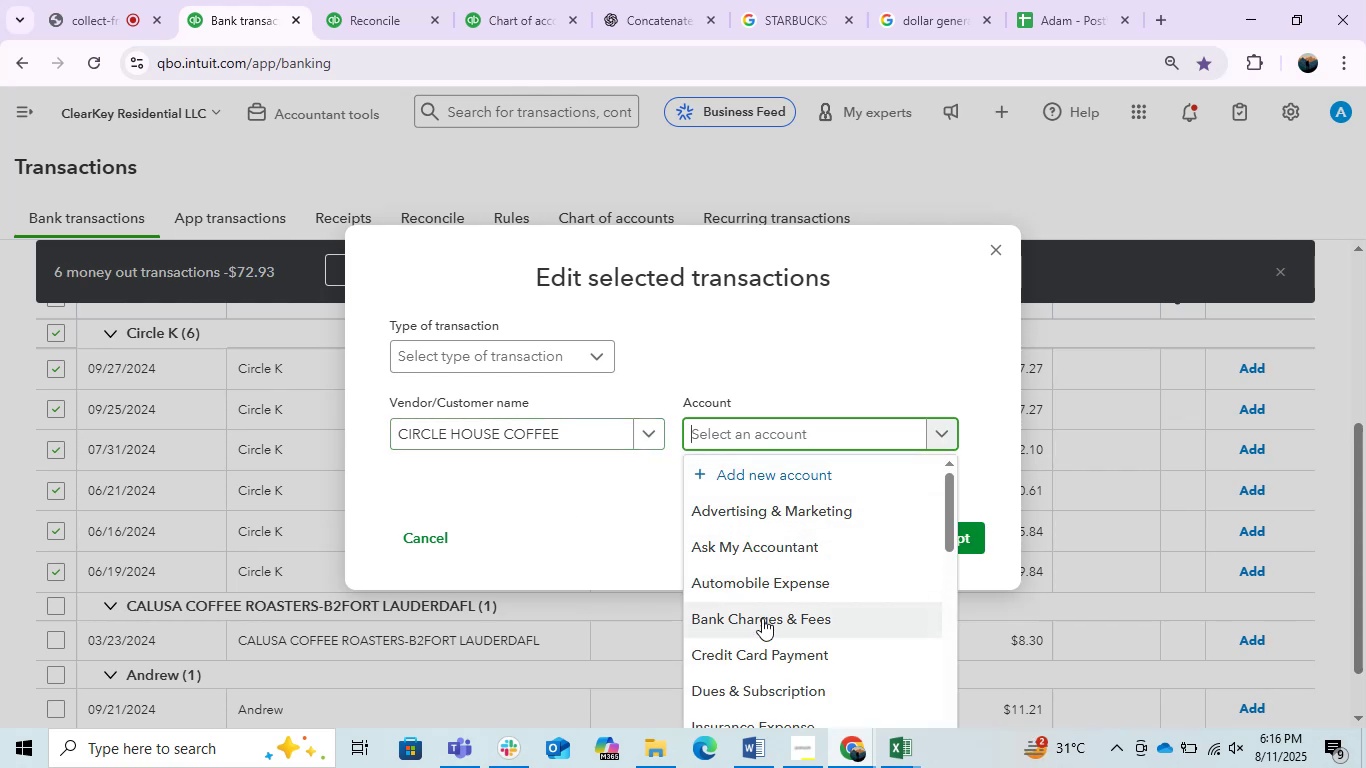 
type(mea)
 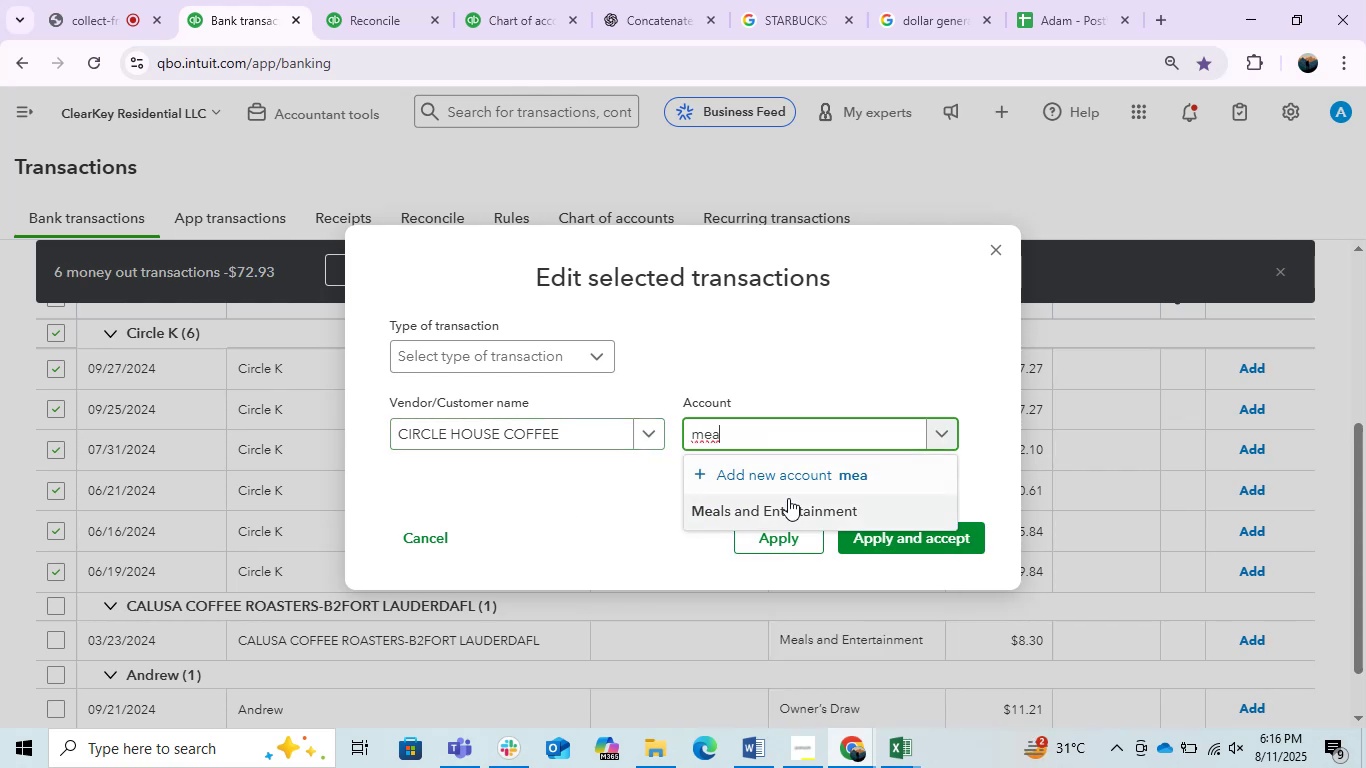 
left_click([771, 505])
 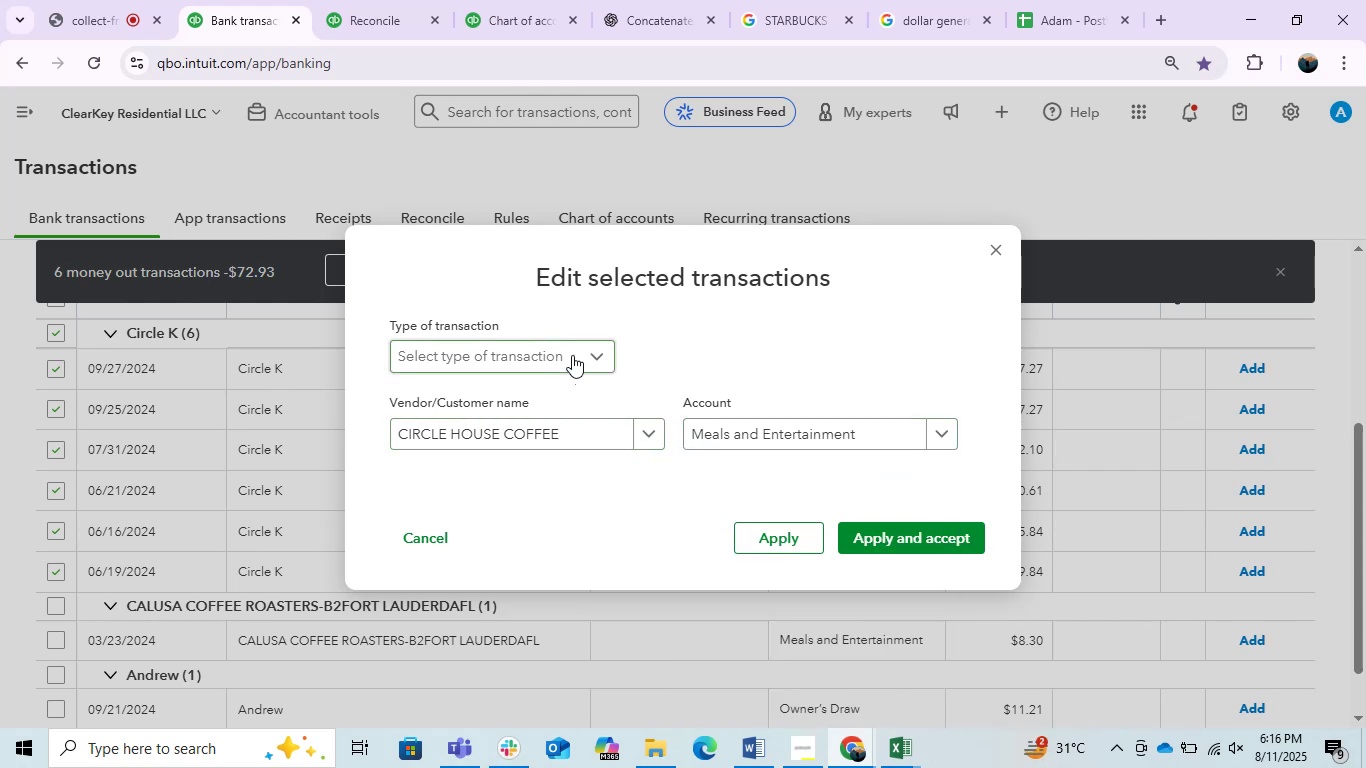 
left_click([572, 355])
 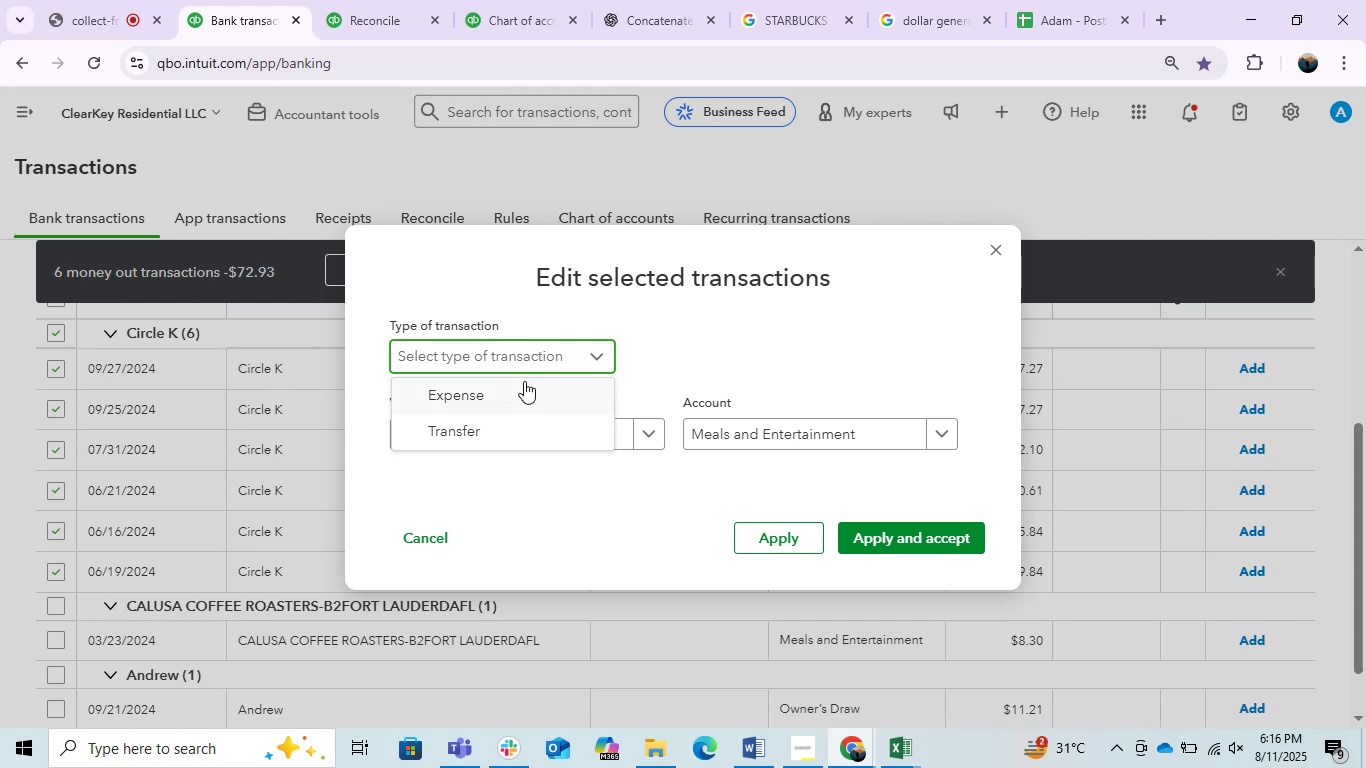 
left_click([514, 394])
 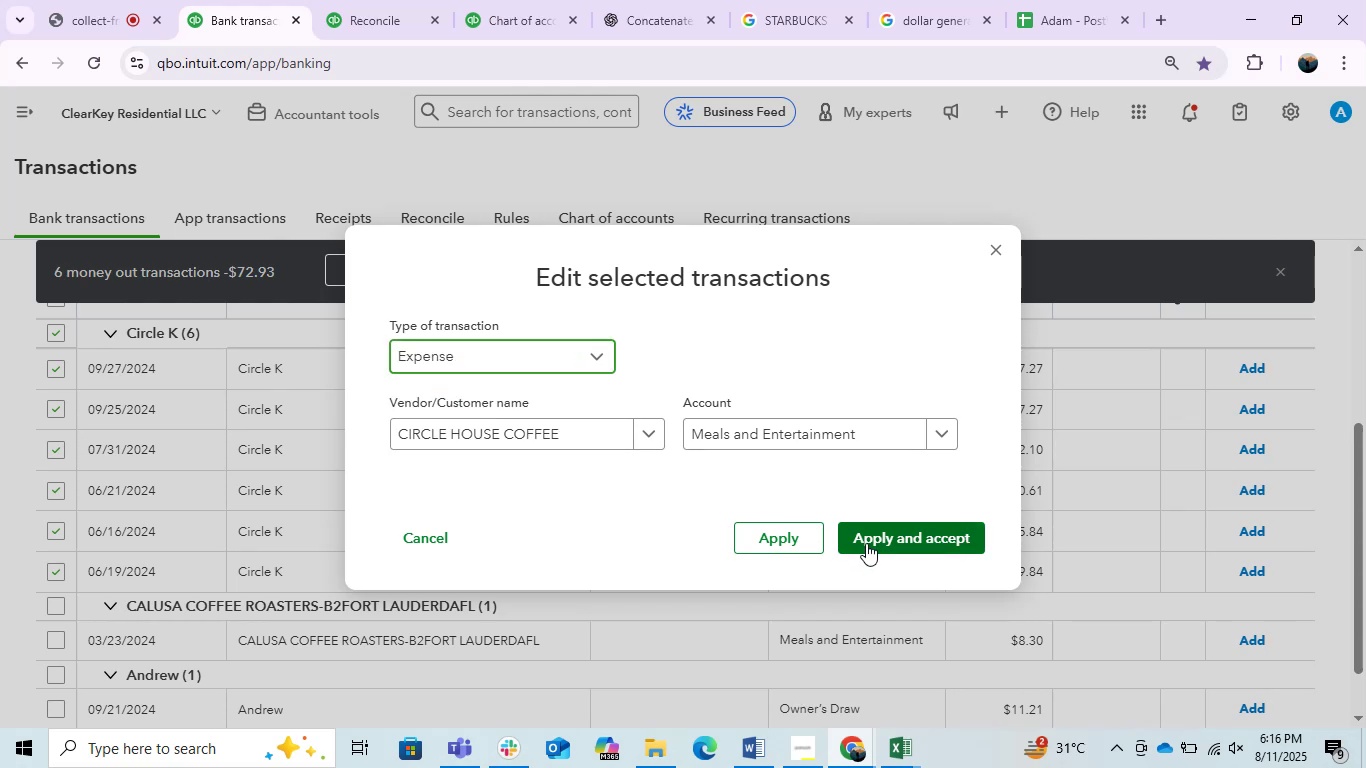 
left_click([866, 543])
 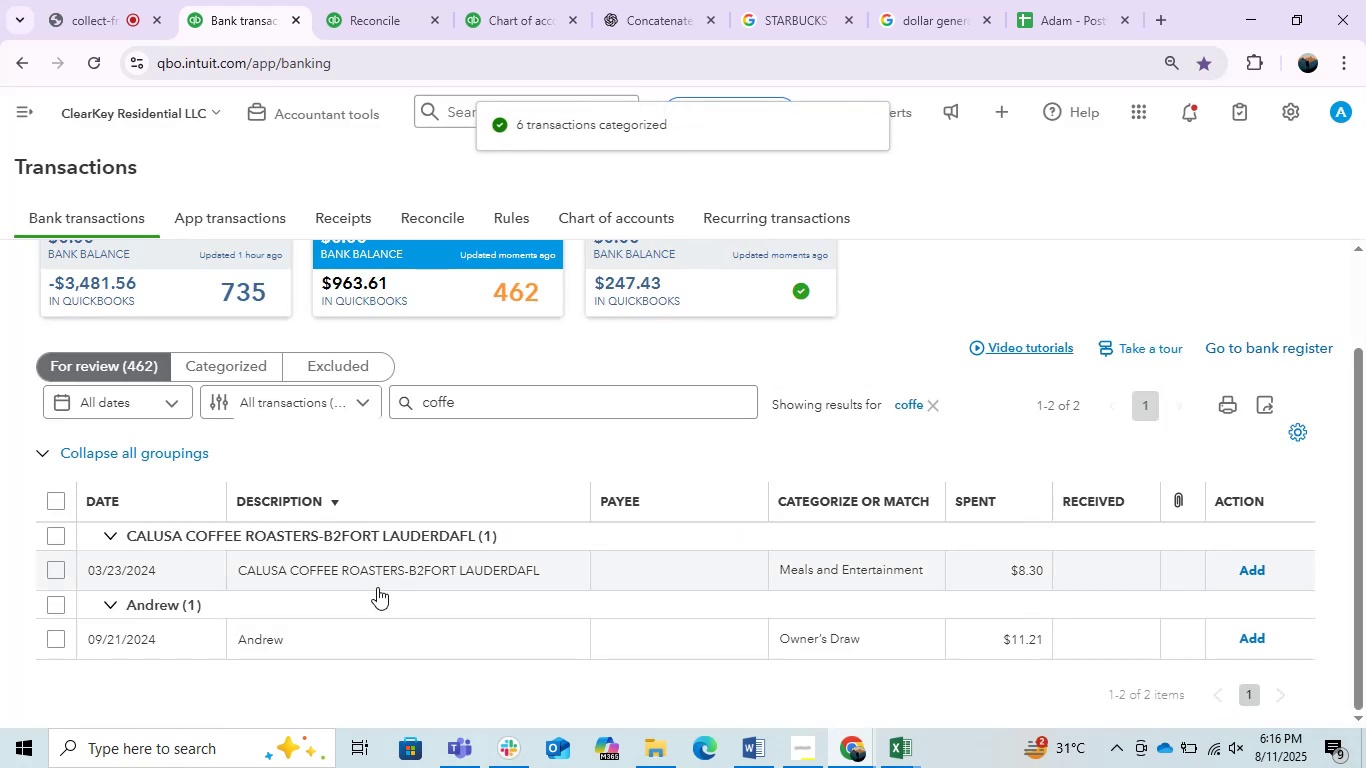 
left_click([366, 579])
 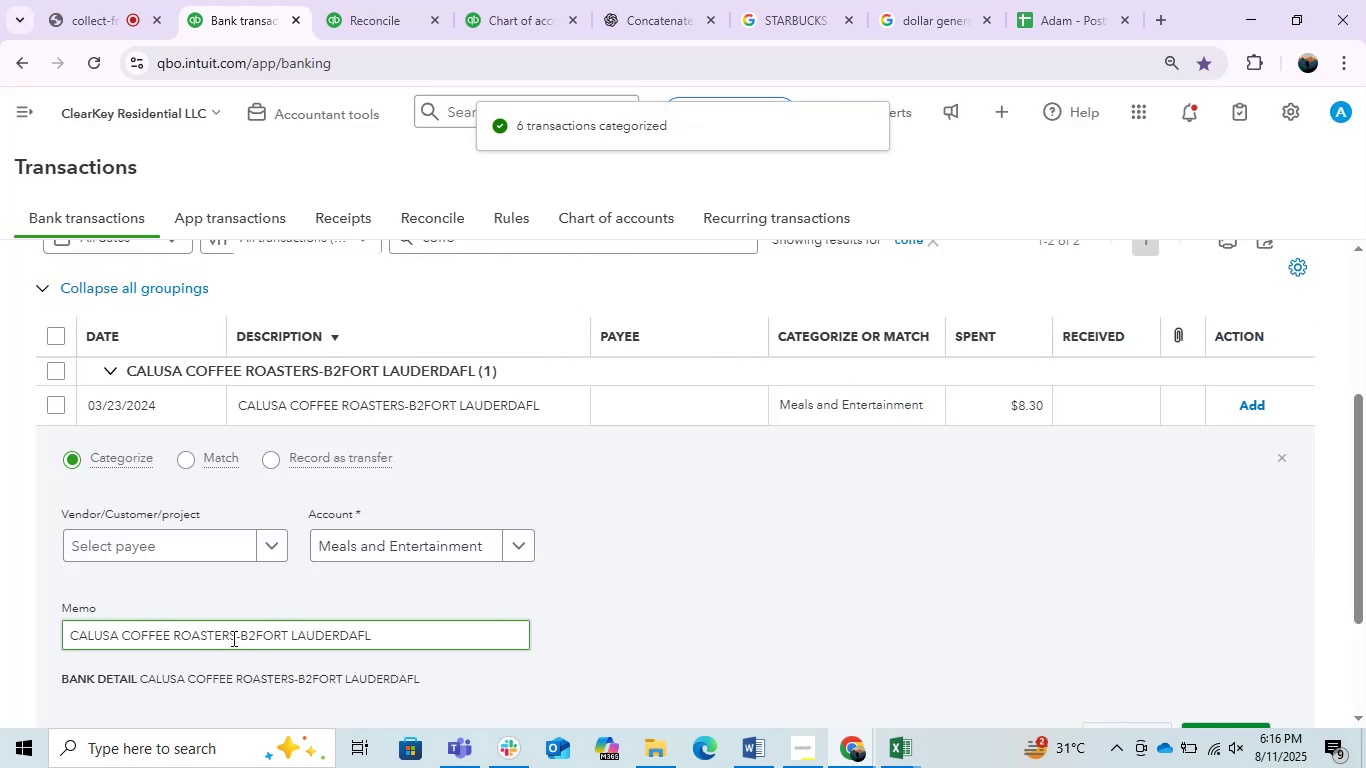 
hold_key(key=ControlLeft, duration=0.35)
 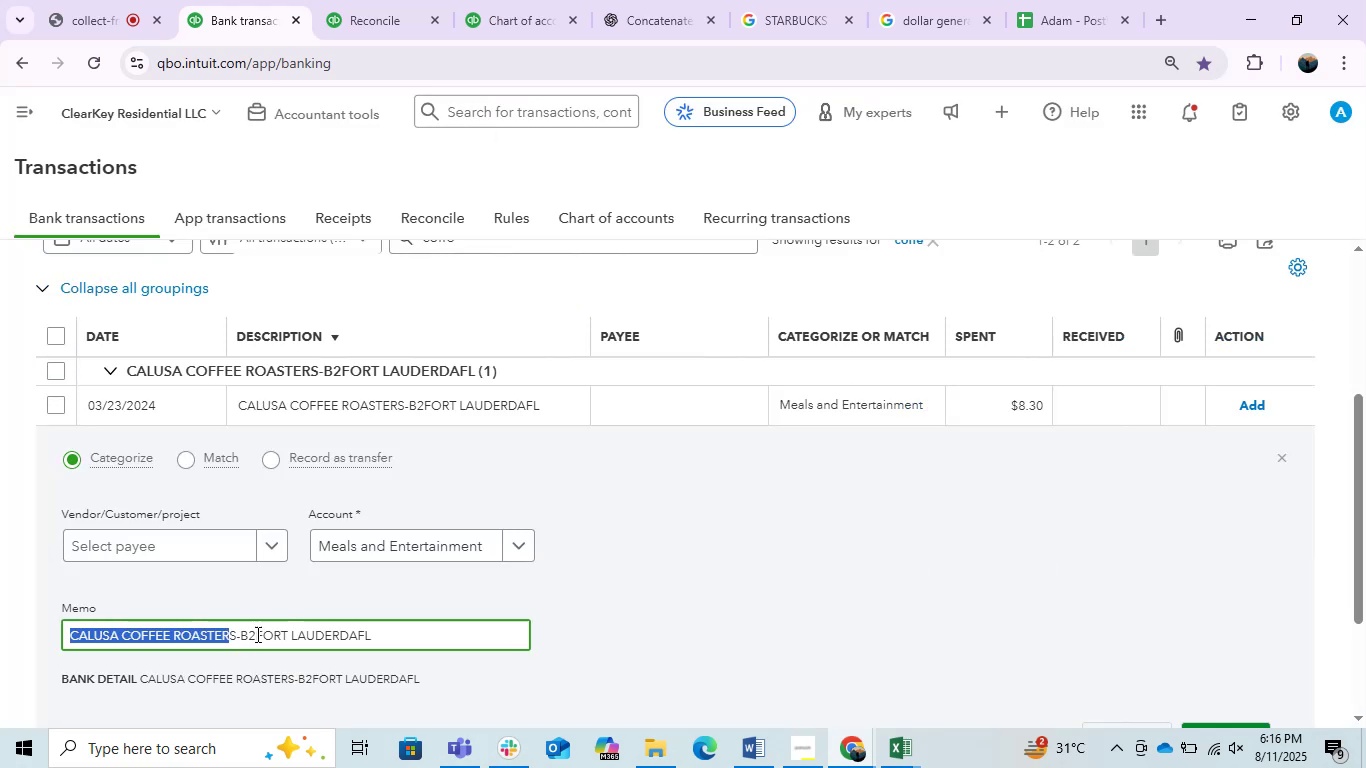 
left_click([231, 641])
 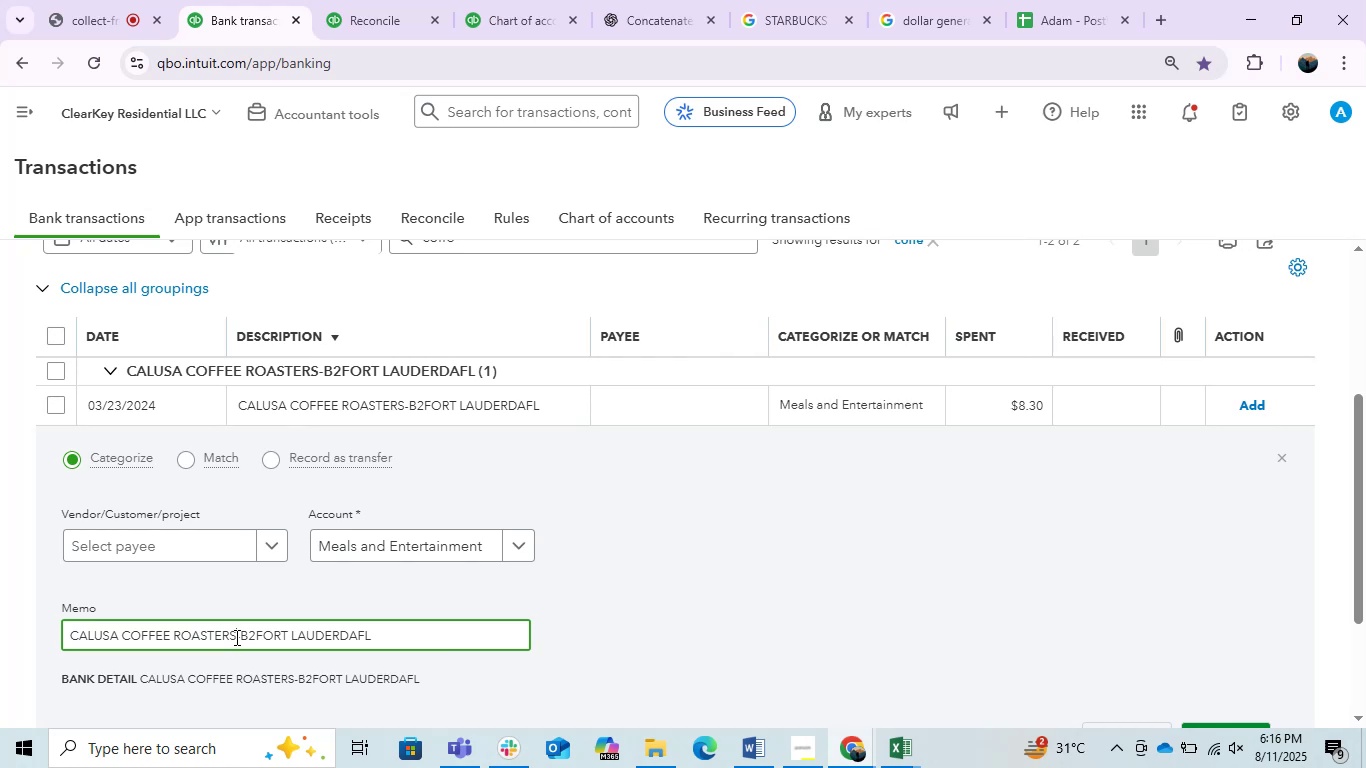 
key(Control+C)
 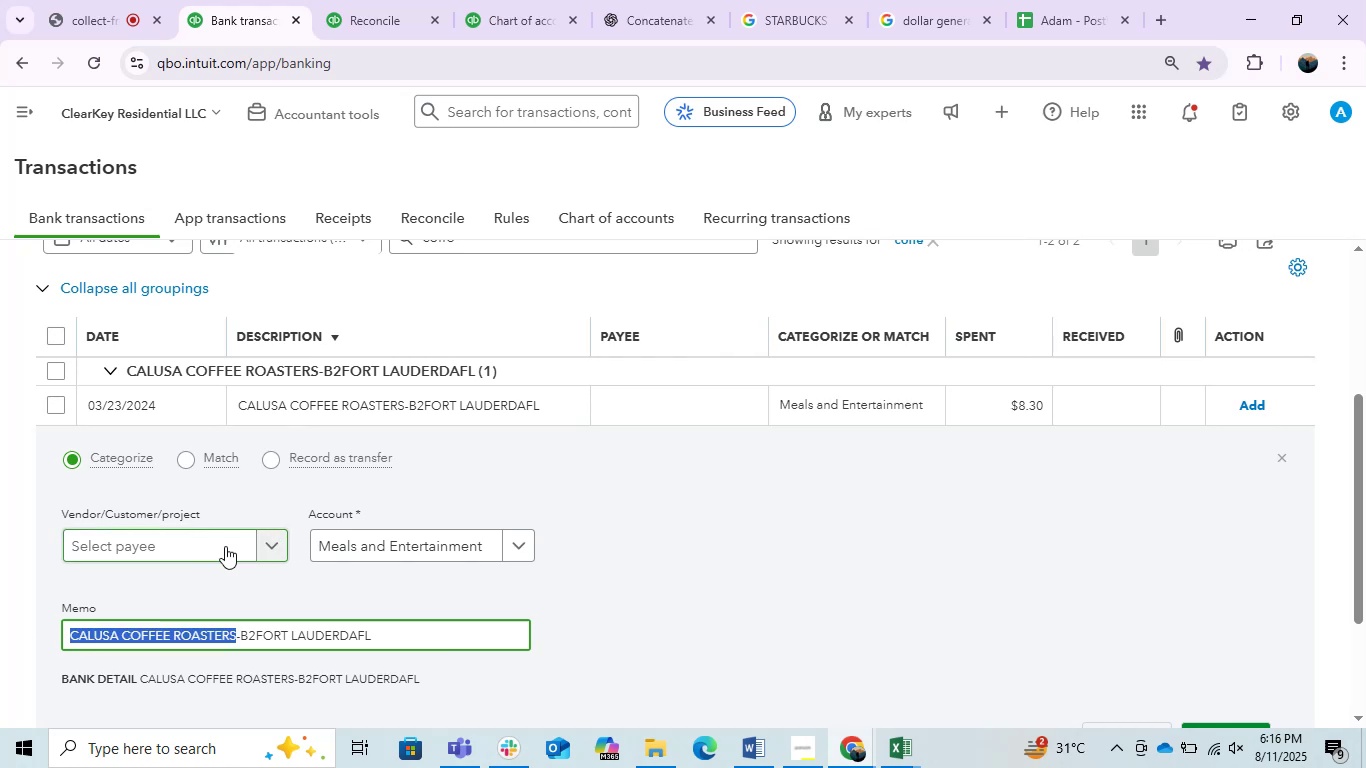 
left_click([225, 546])
 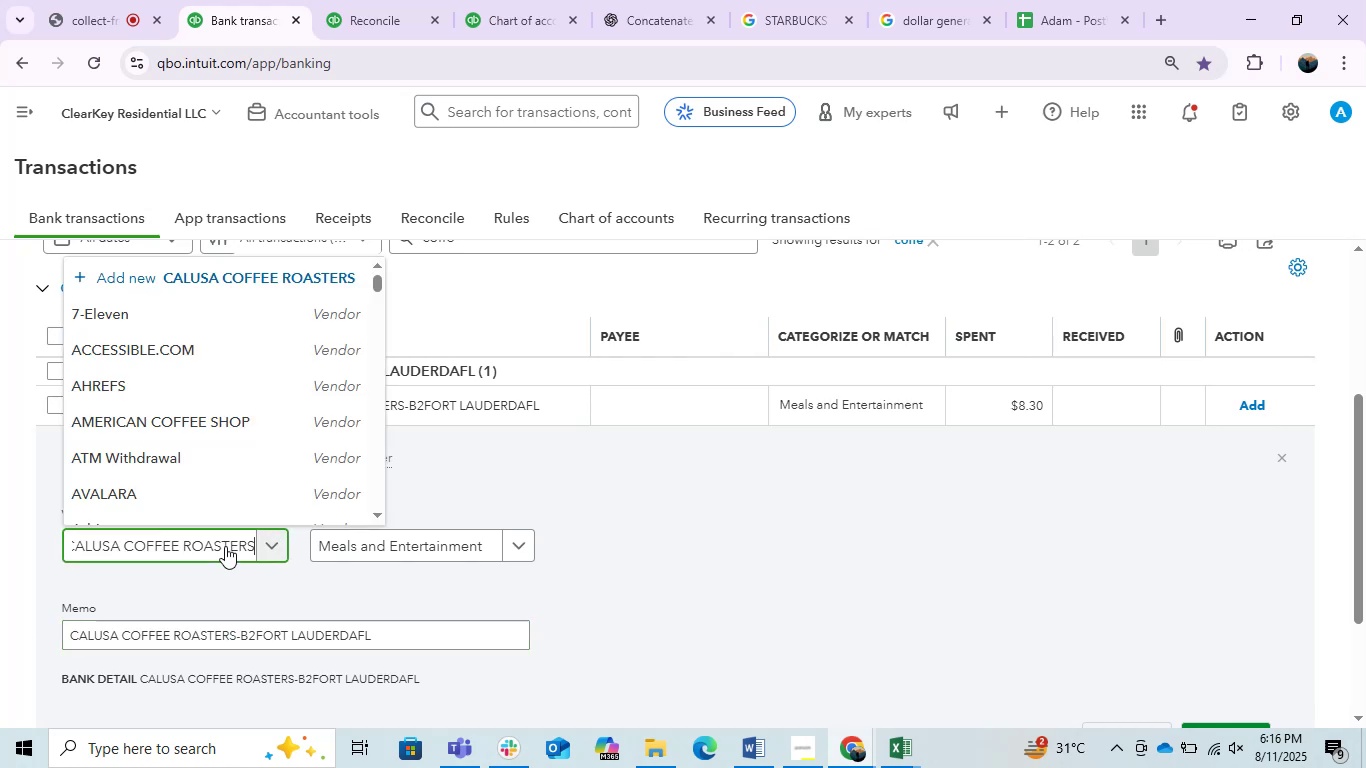 
key(Control+ControlLeft)
 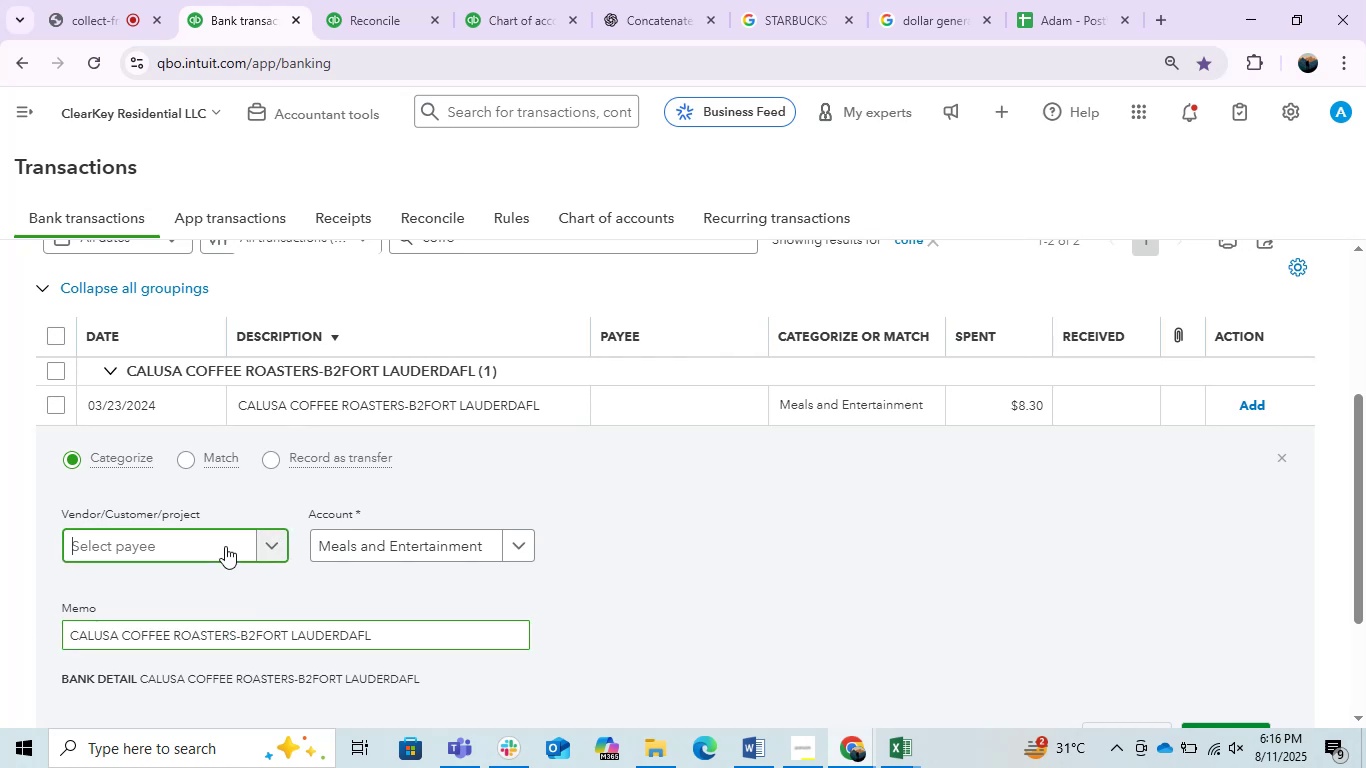 
key(Control+V)
 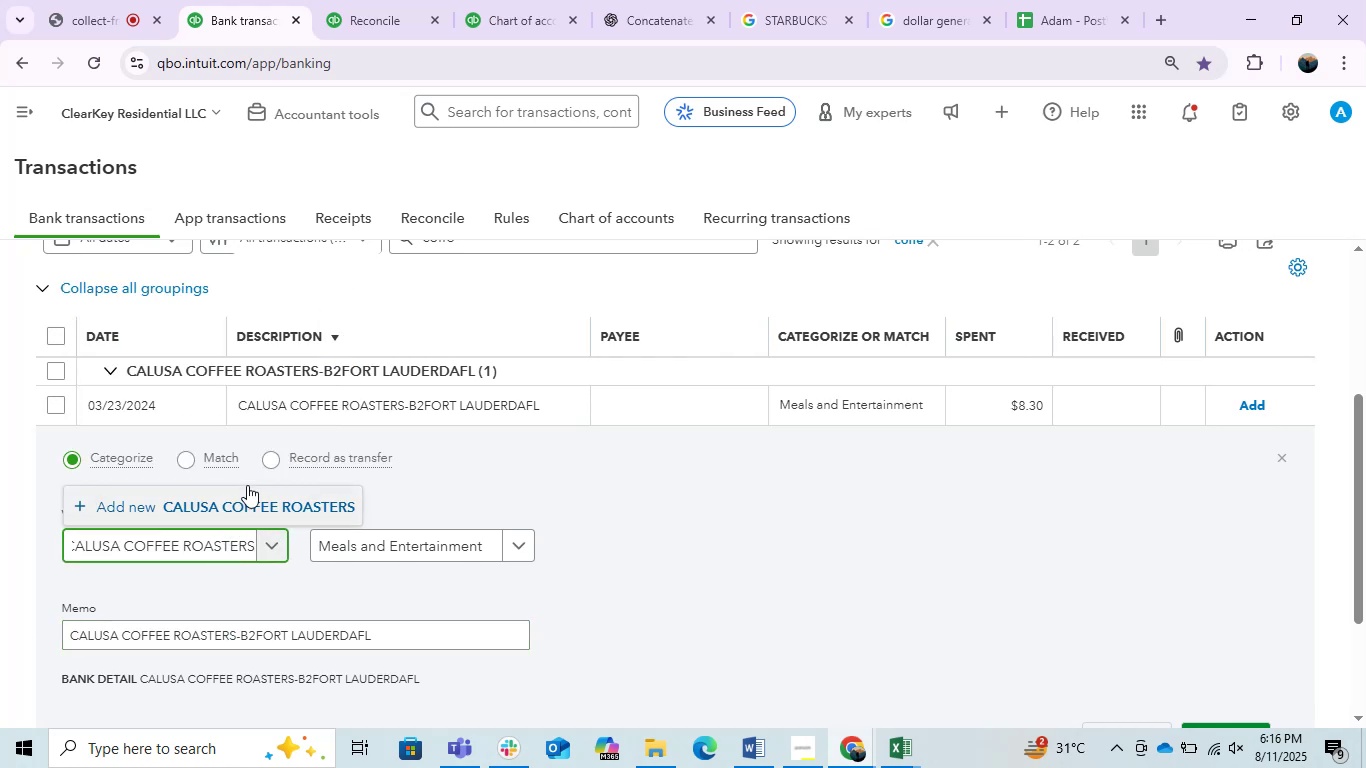 
left_click([248, 510])
 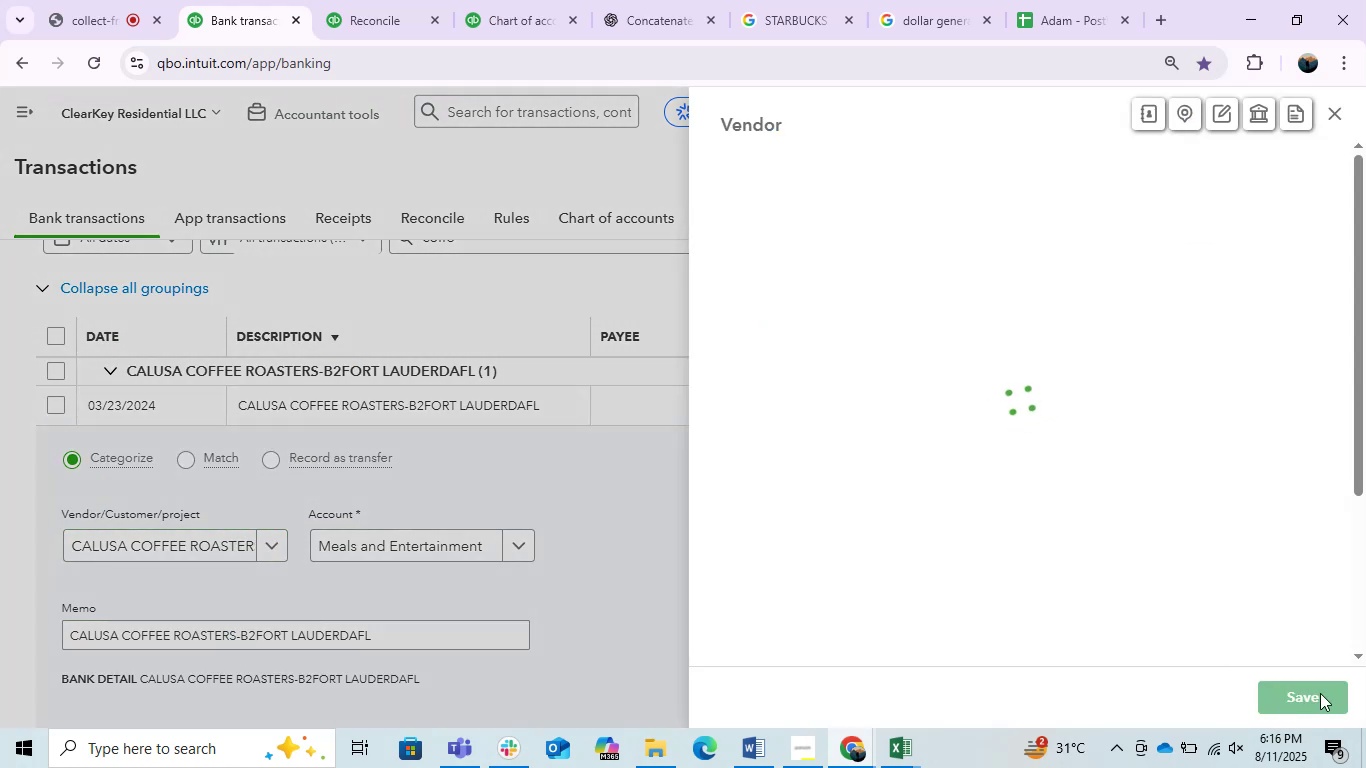 
left_click([1308, 693])
 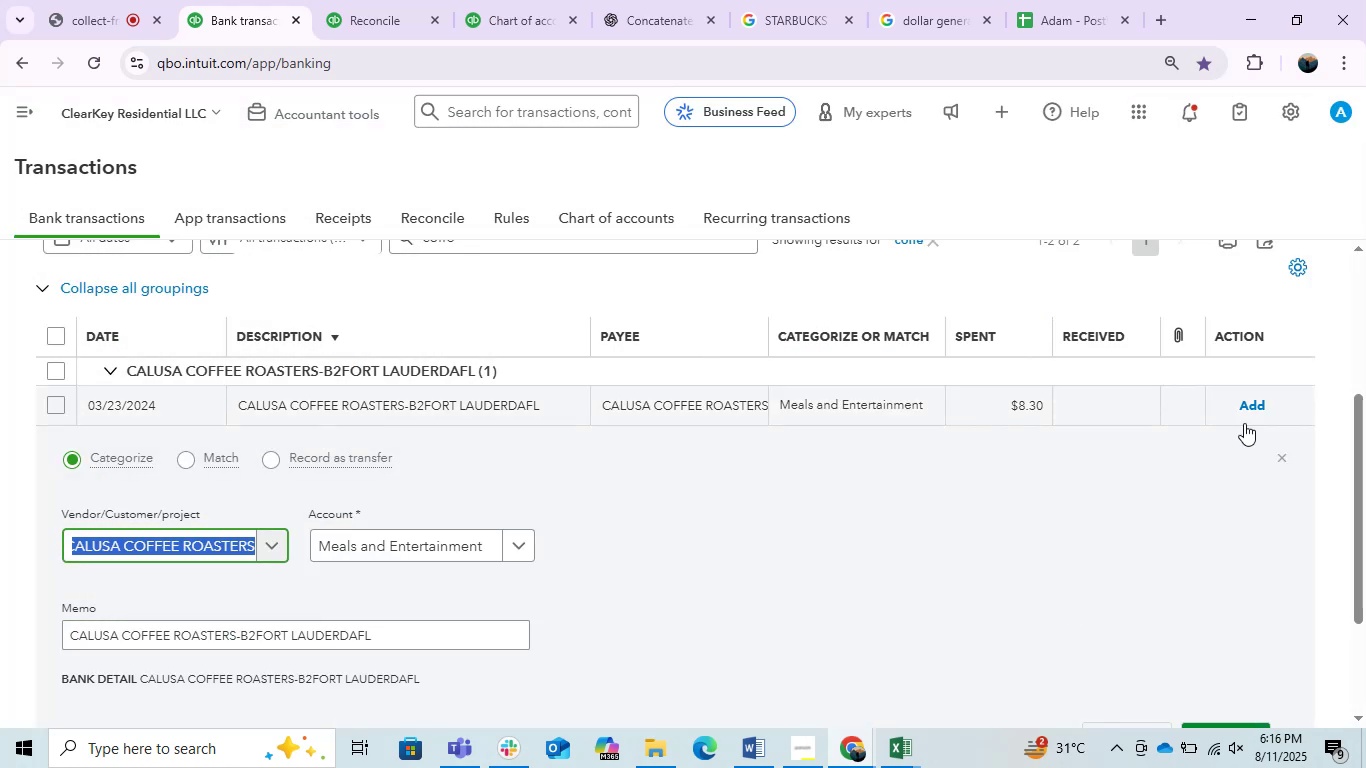 
left_click([1253, 403])
 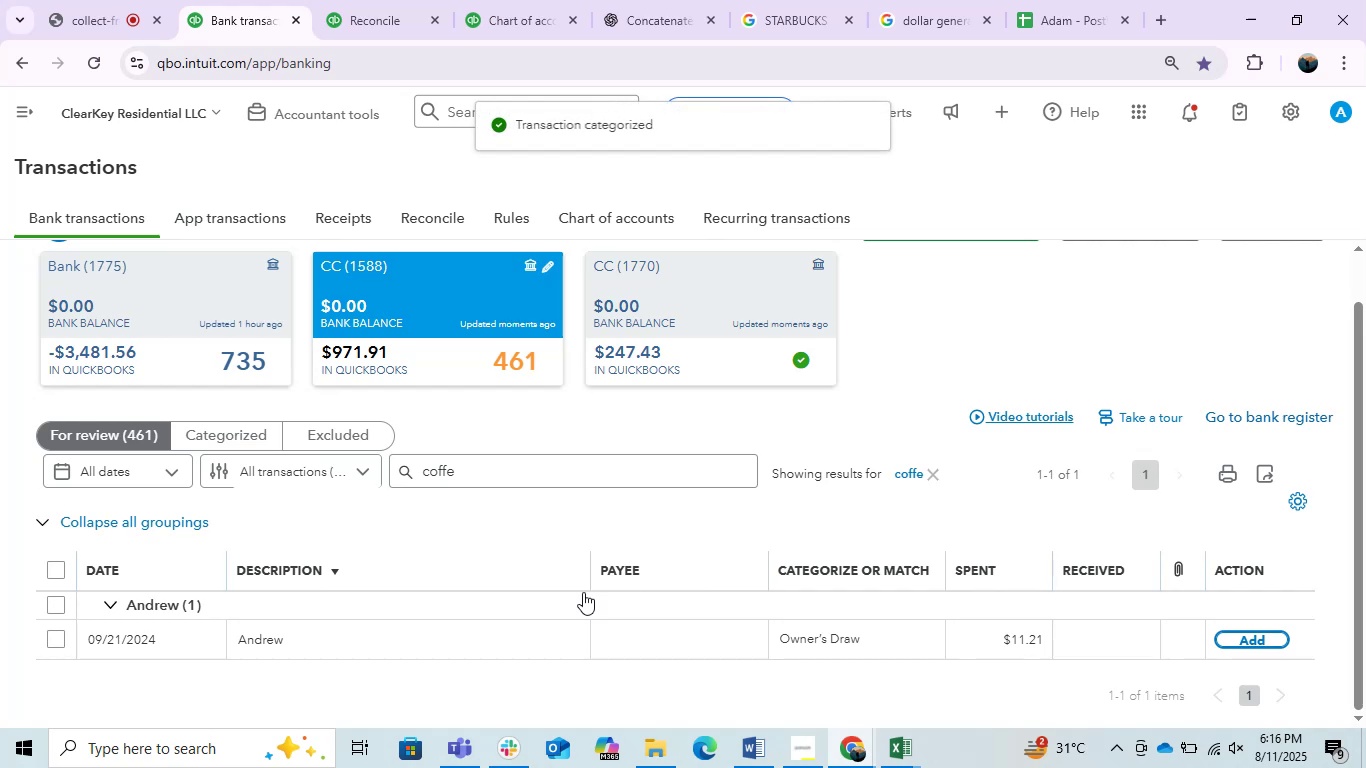 
left_click([394, 636])
 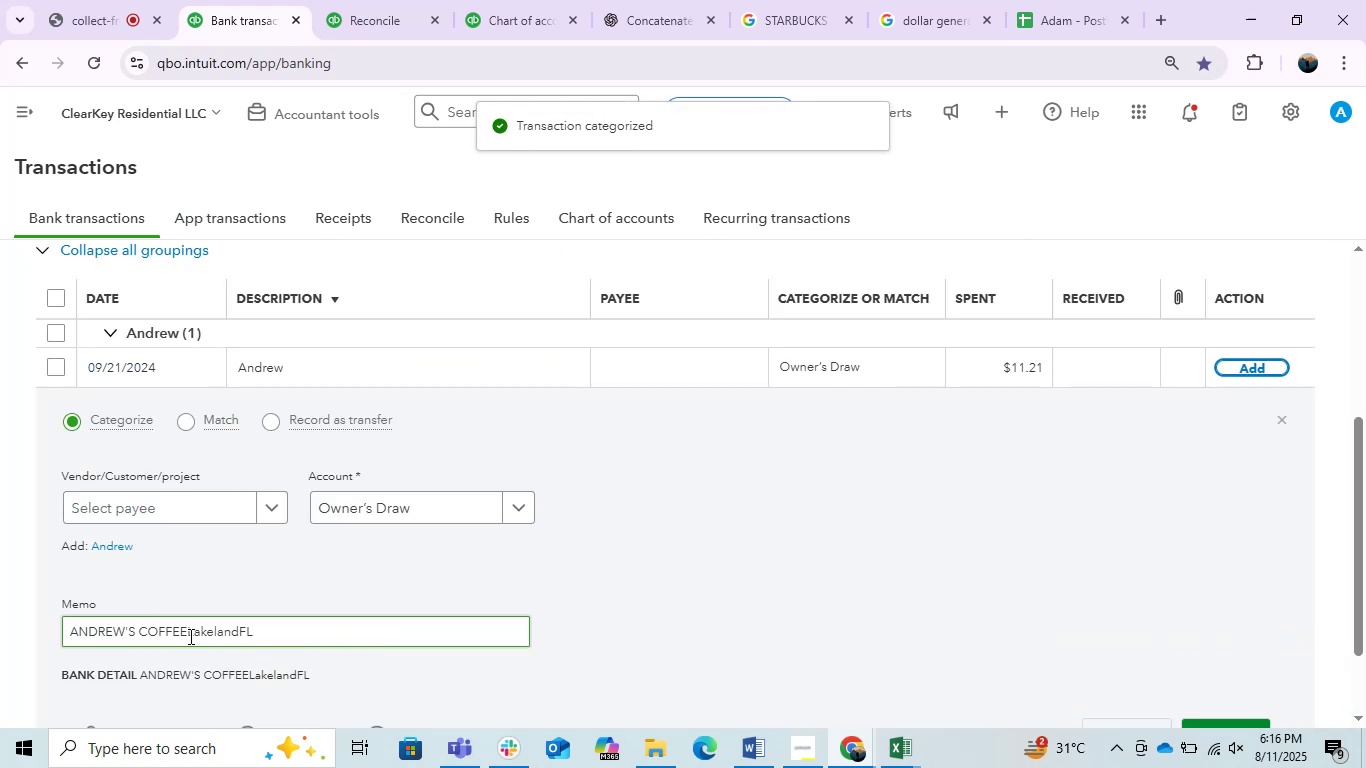 
key(Control+C)
 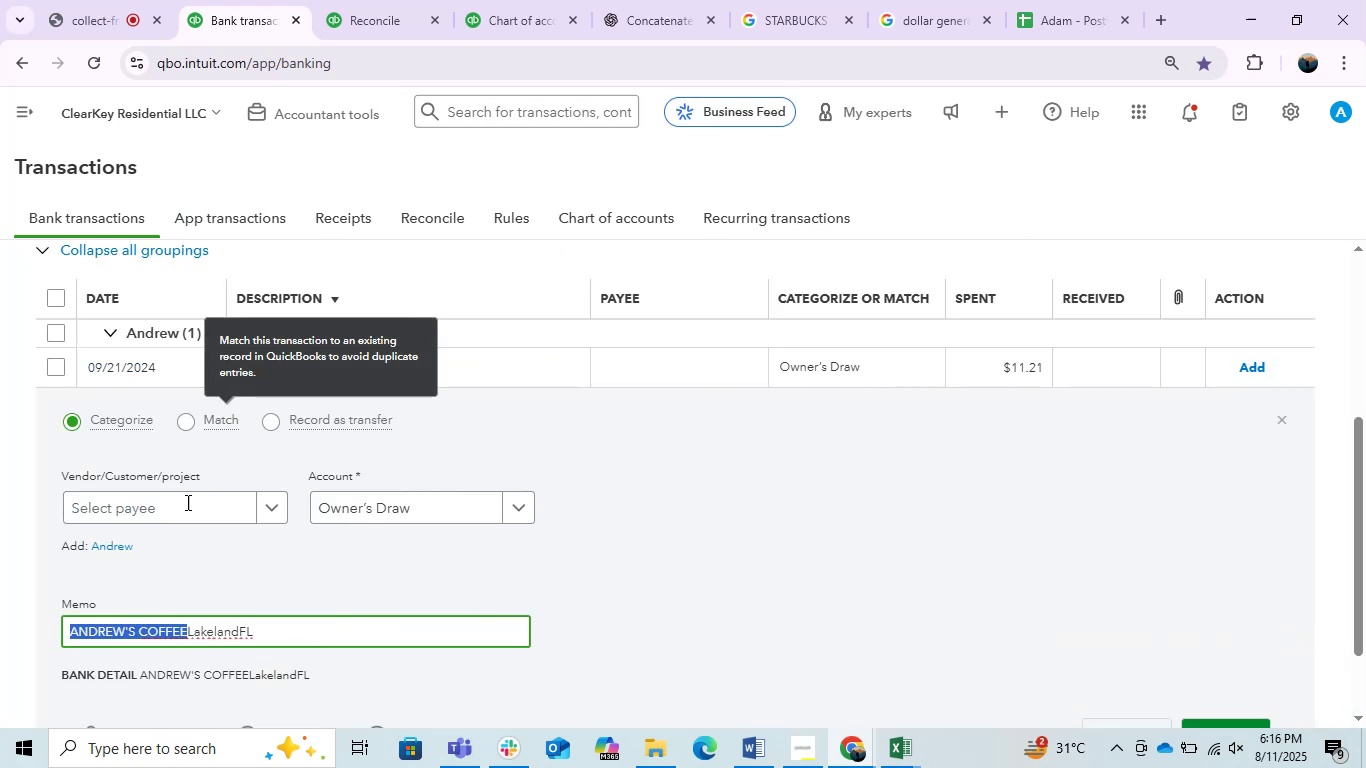 
left_click([176, 514])
 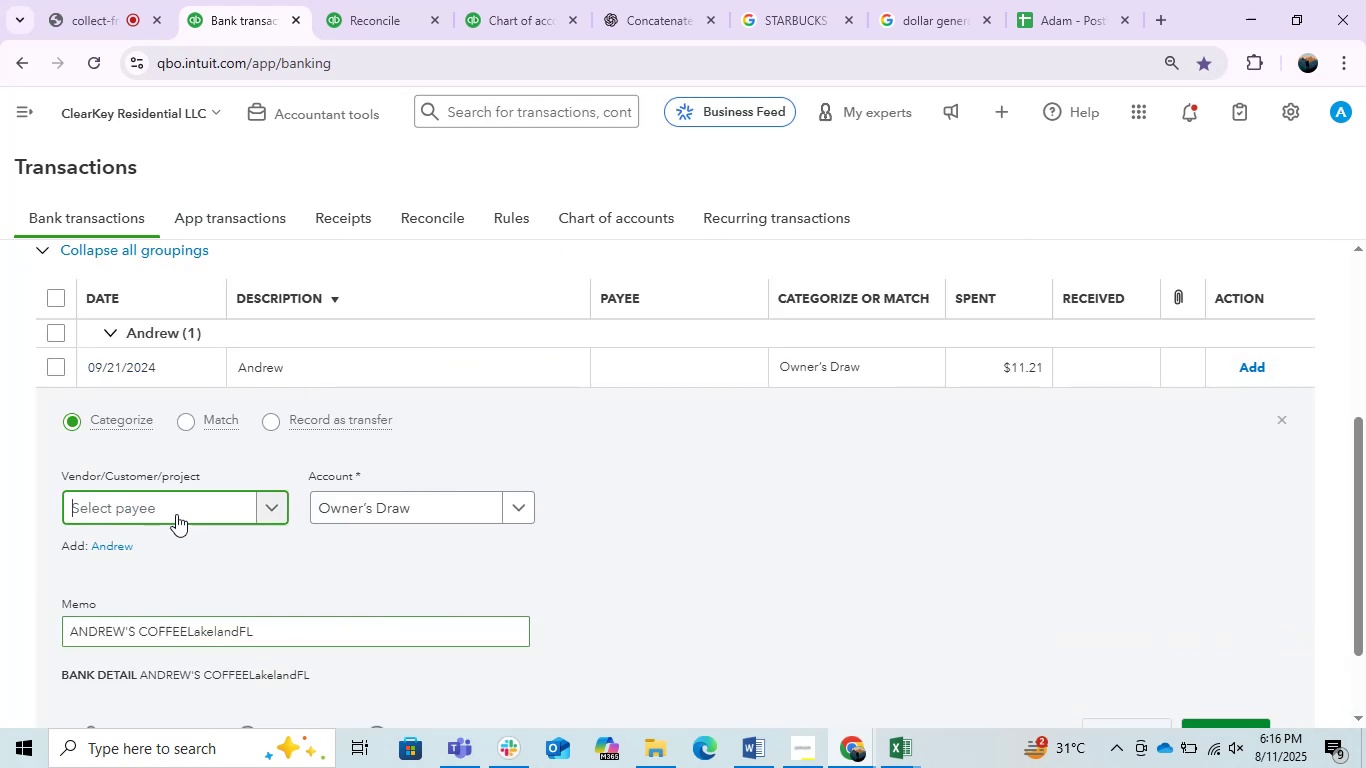 
key(Control+V)
 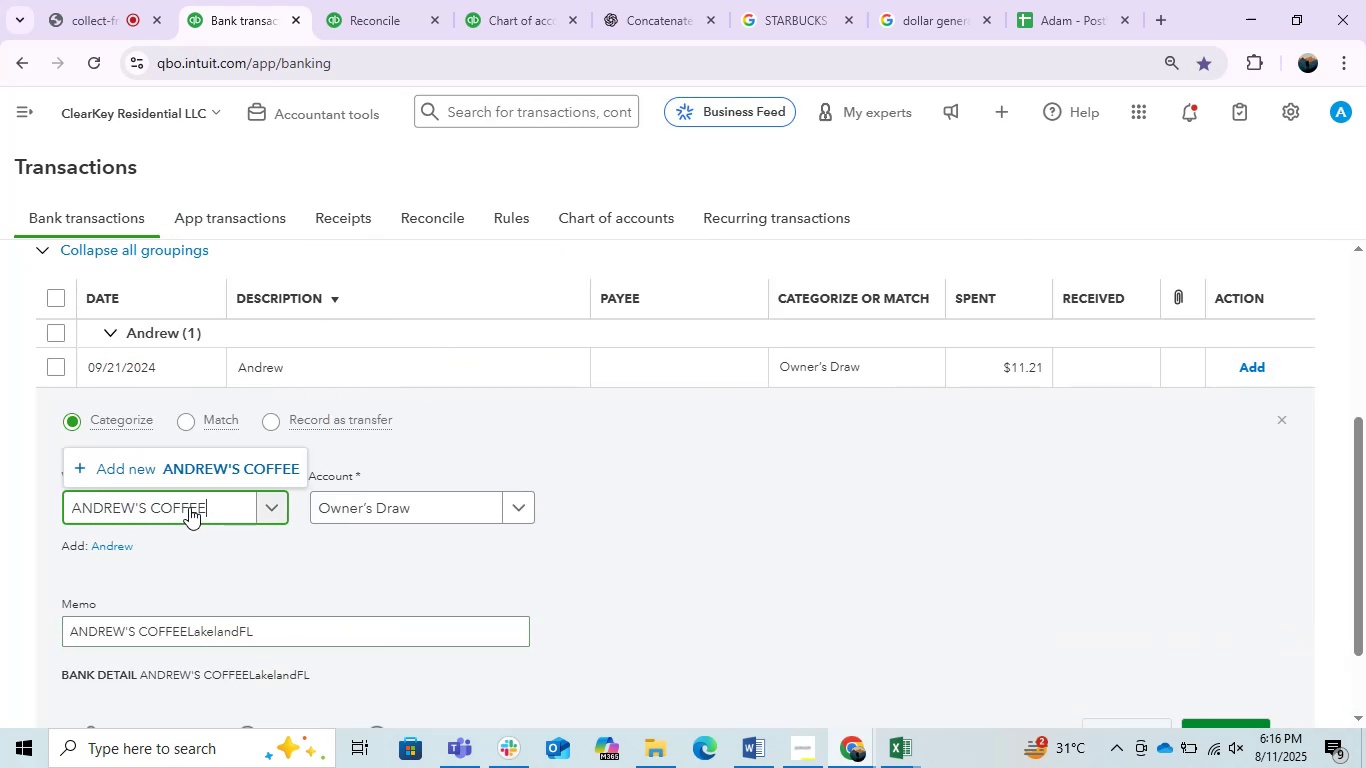 
left_click([249, 462])
 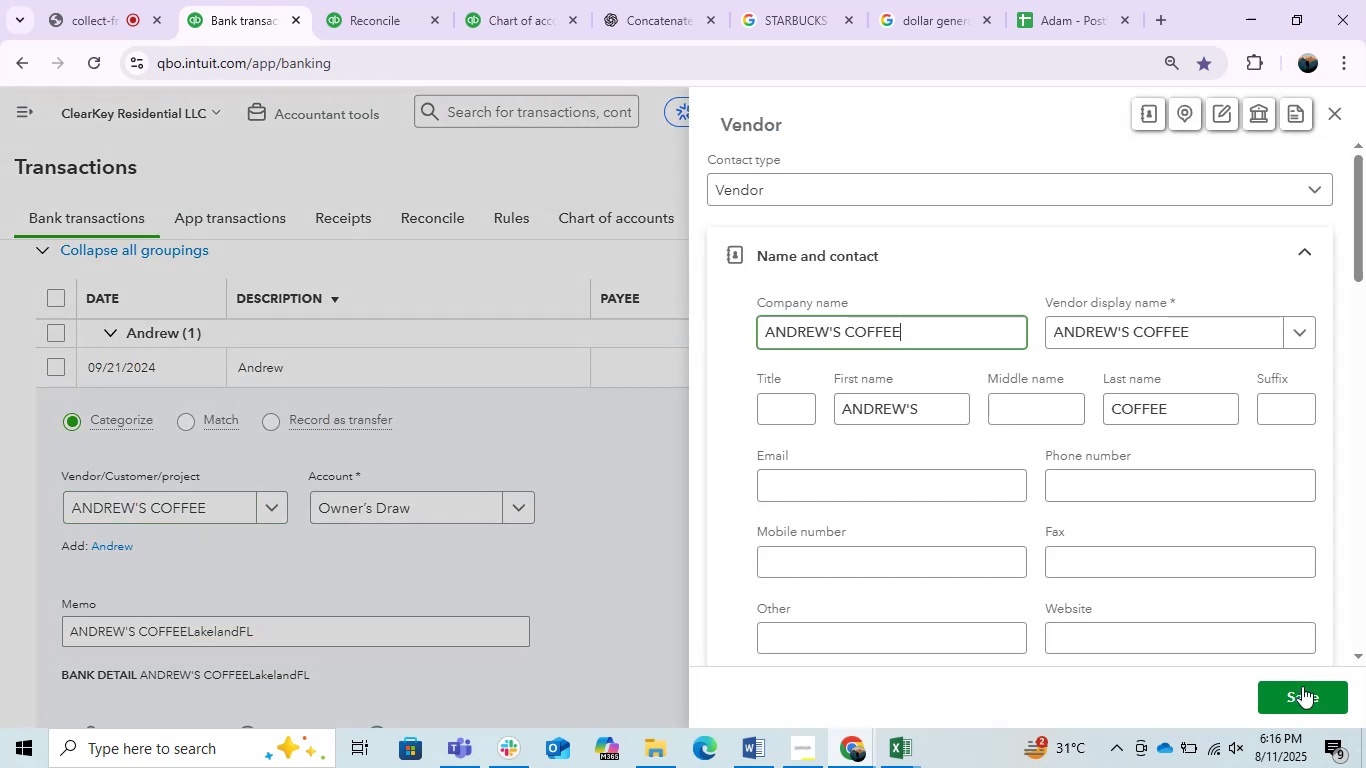 
left_click([1302, 686])
 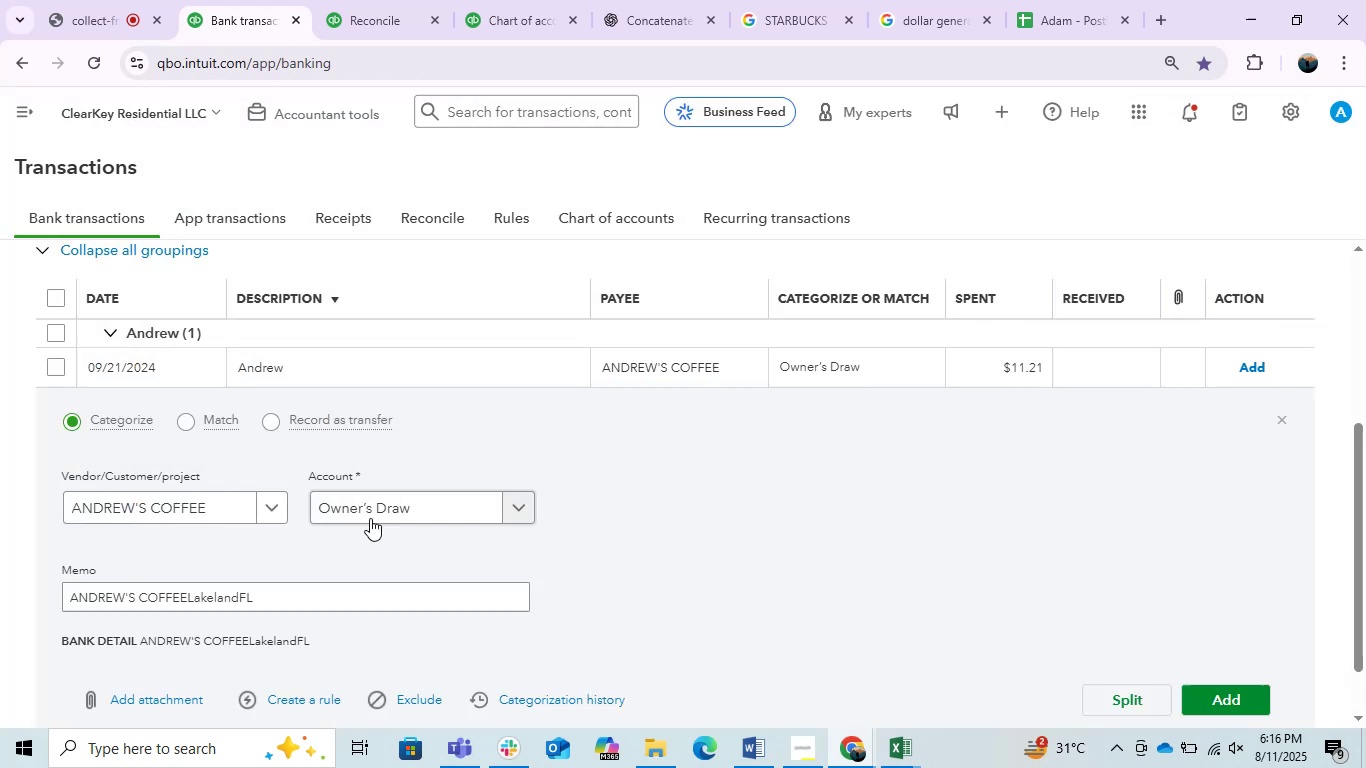 
left_click([395, 504])
 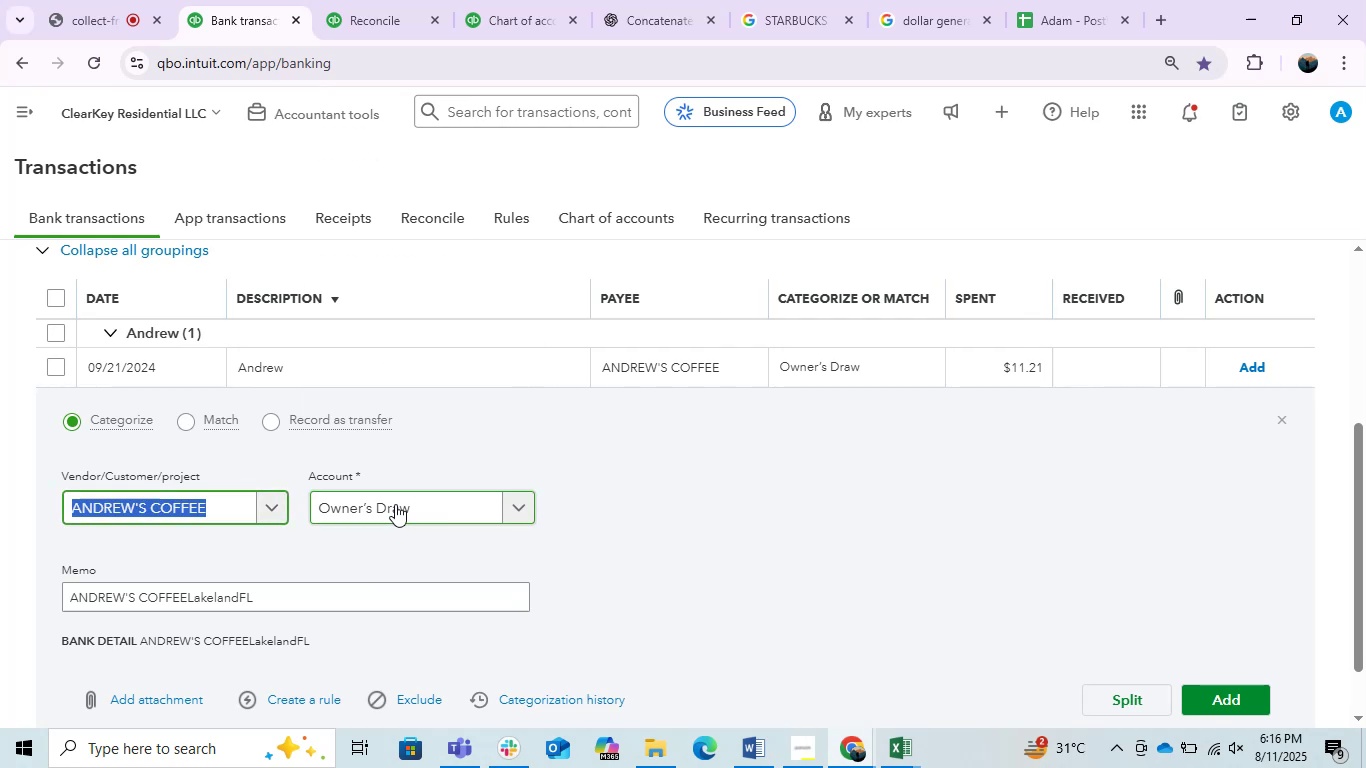 
left_click([395, 504])
 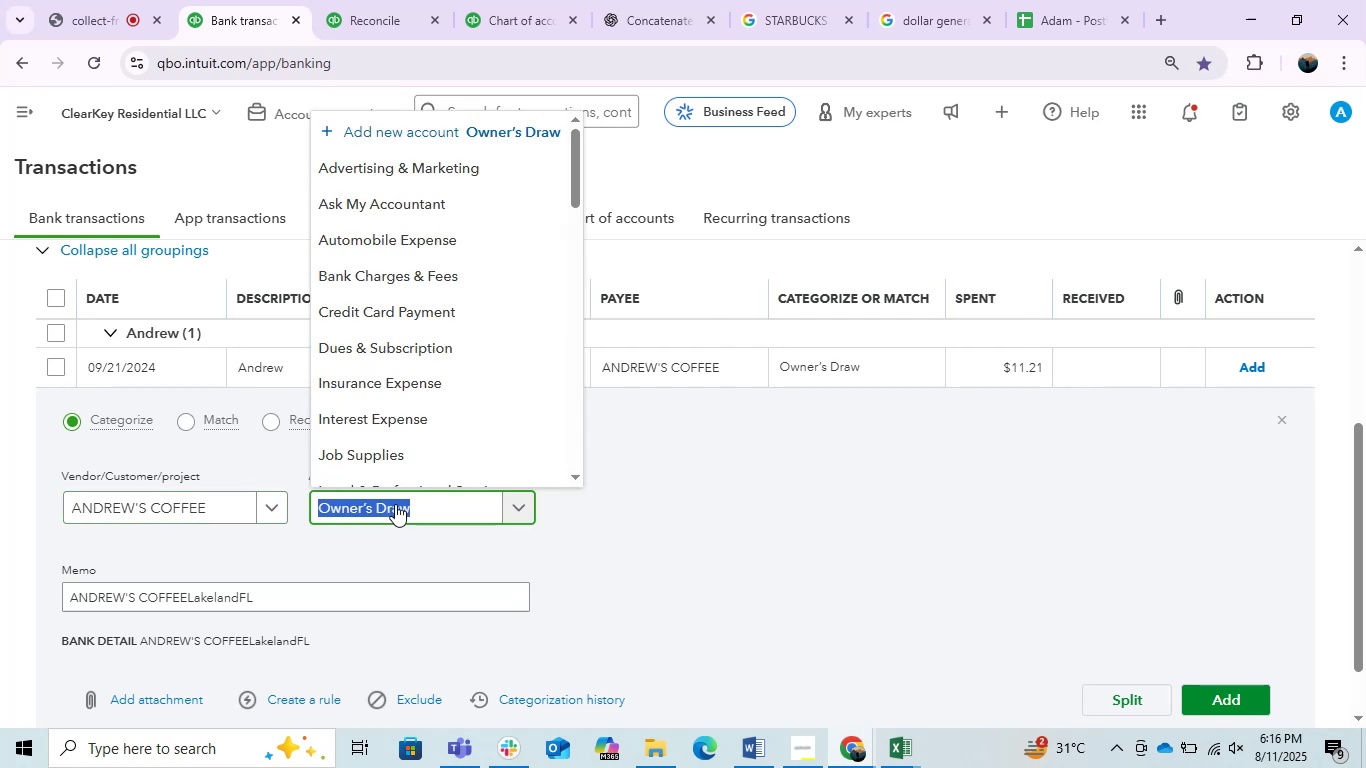 
type(mea)
 